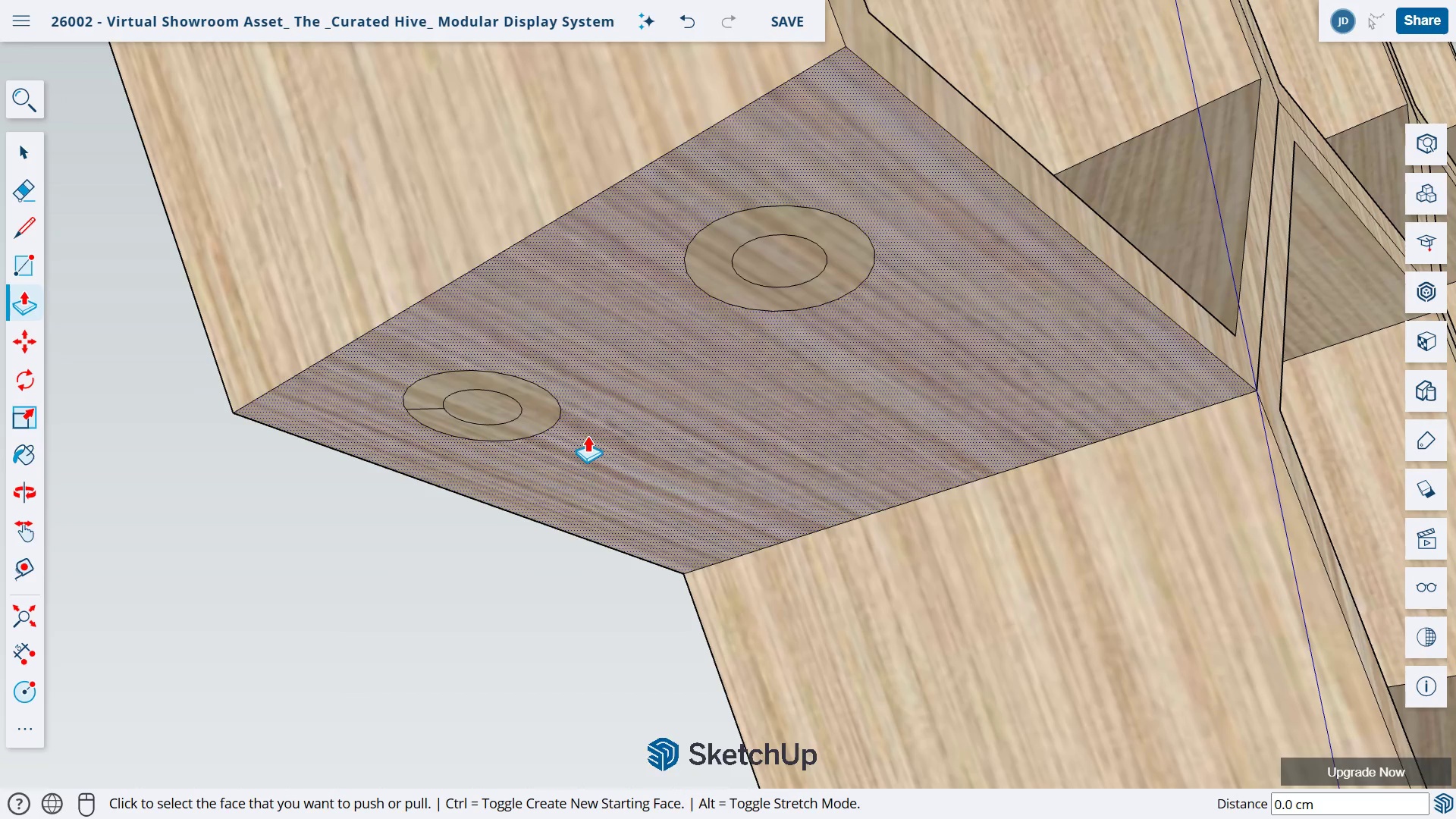 
type(ep)
 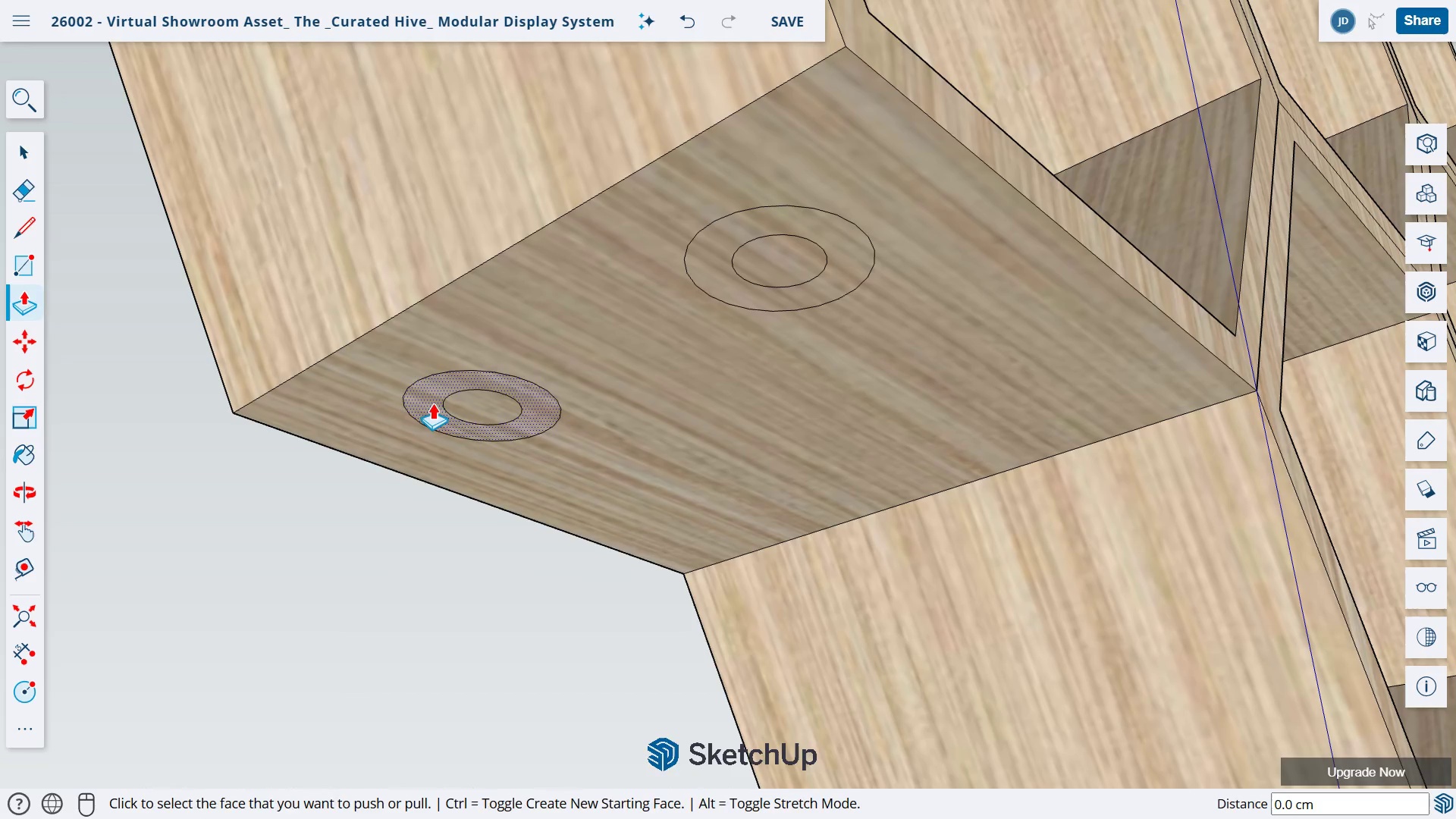 
left_click_drag(start_coordinate=[432, 403], to_coordinate=[425, 475])
 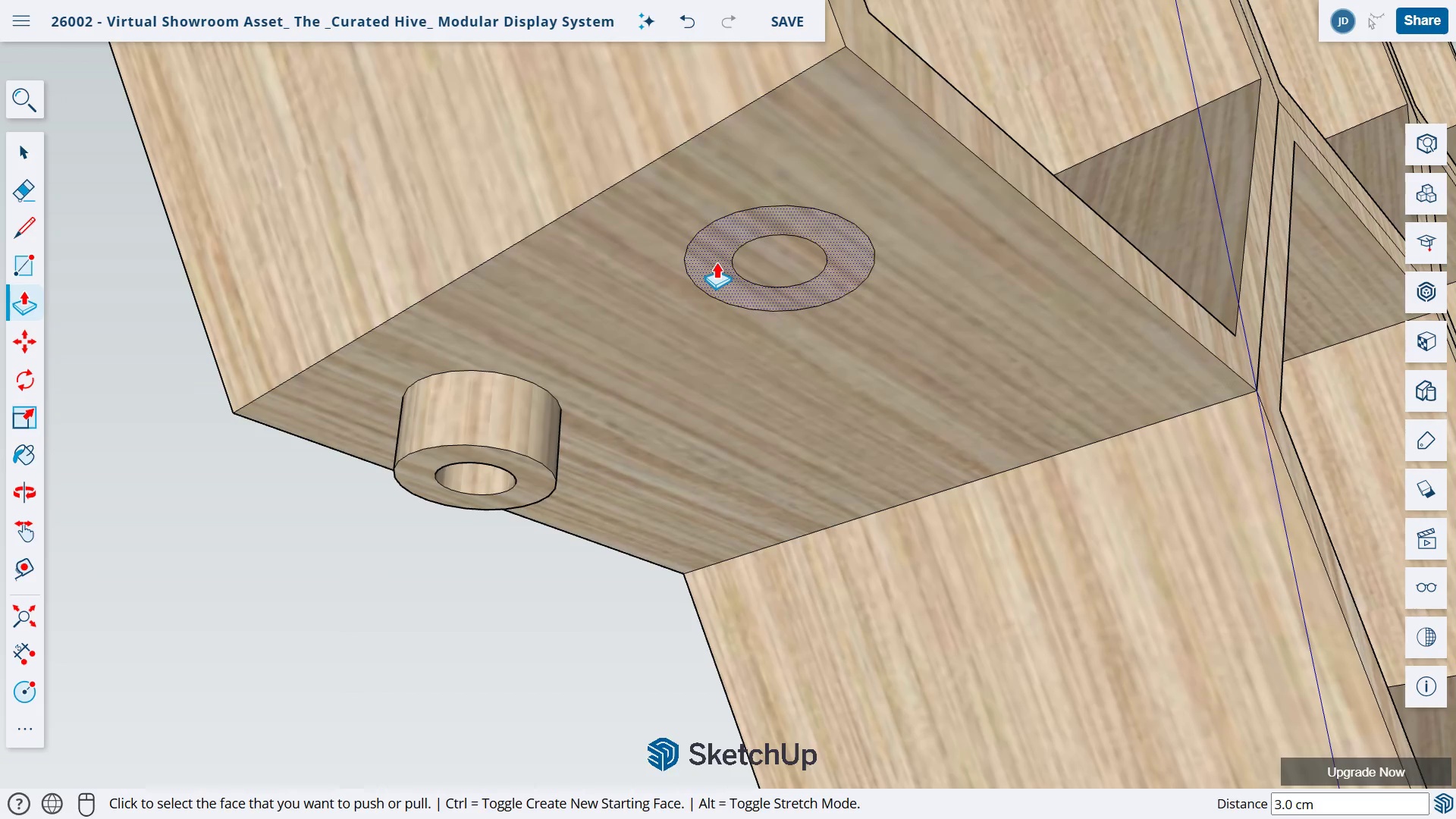 
left_click_drag(start_coordinate=[717, 262], to_coordinate=[708, 347])
 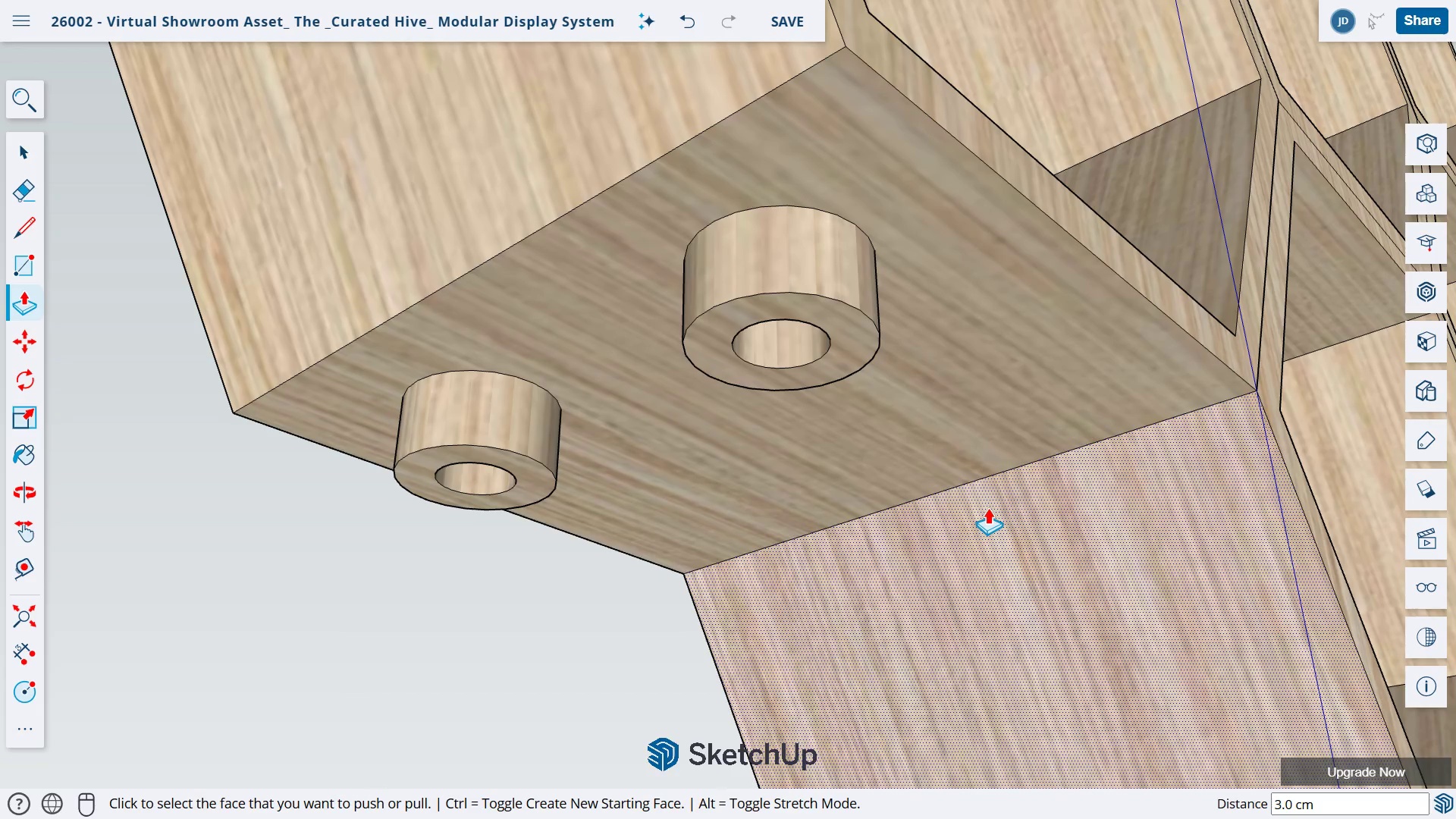 
key(Control+Z)
 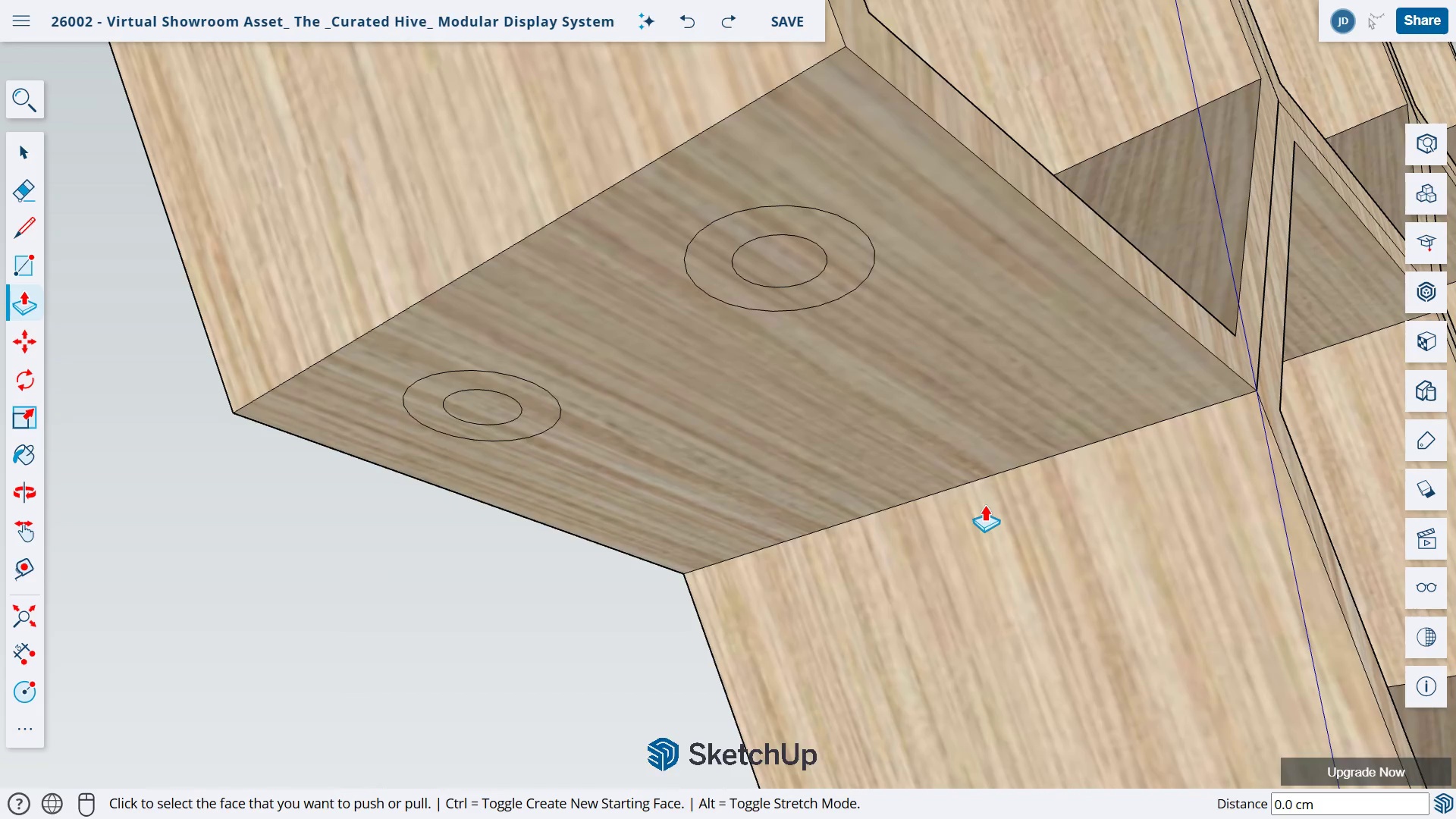 
key(Control+Z)
 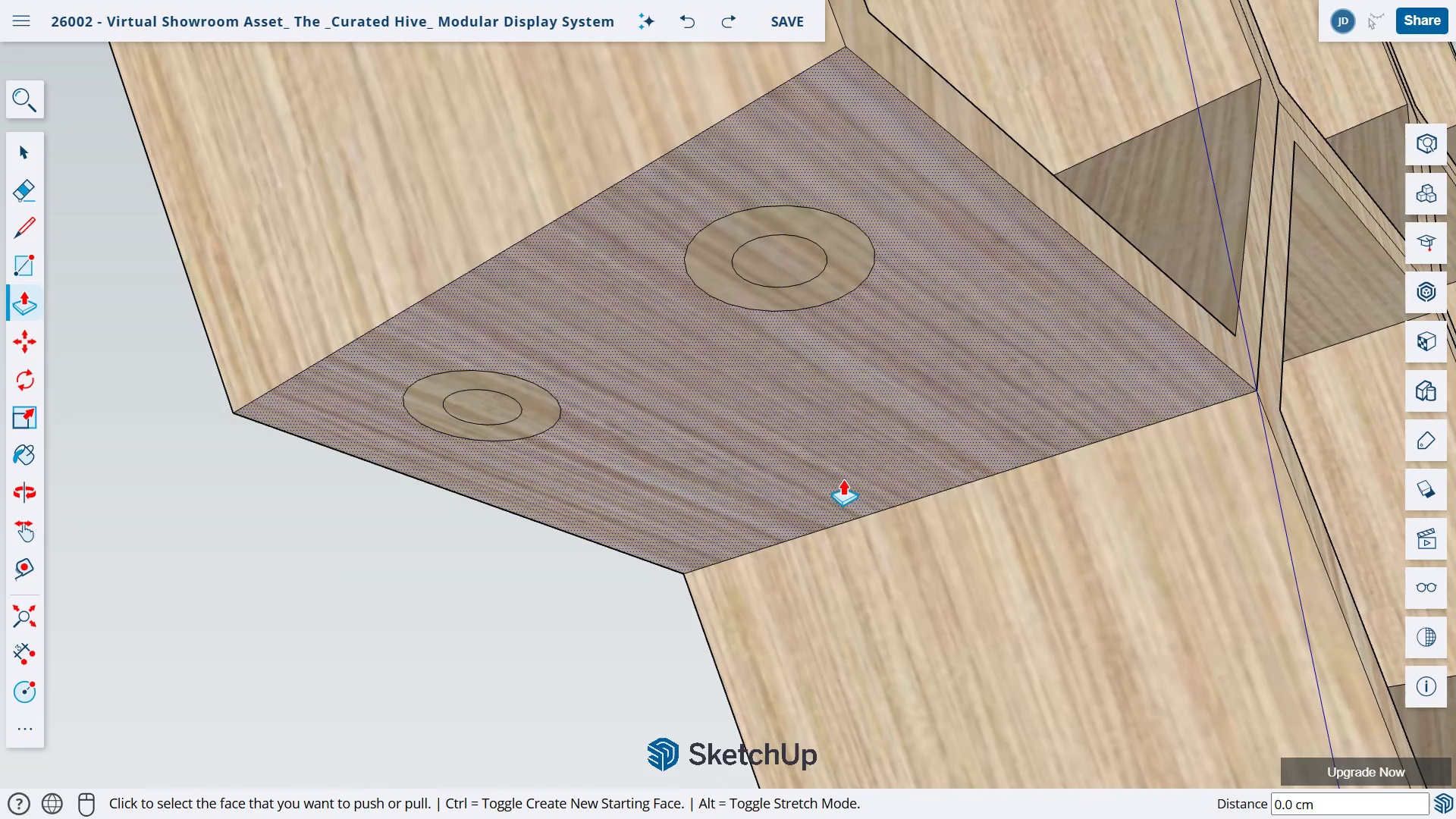 
scroll: coordinate [844, 479], scroll_direction: down, amount: 4.0
 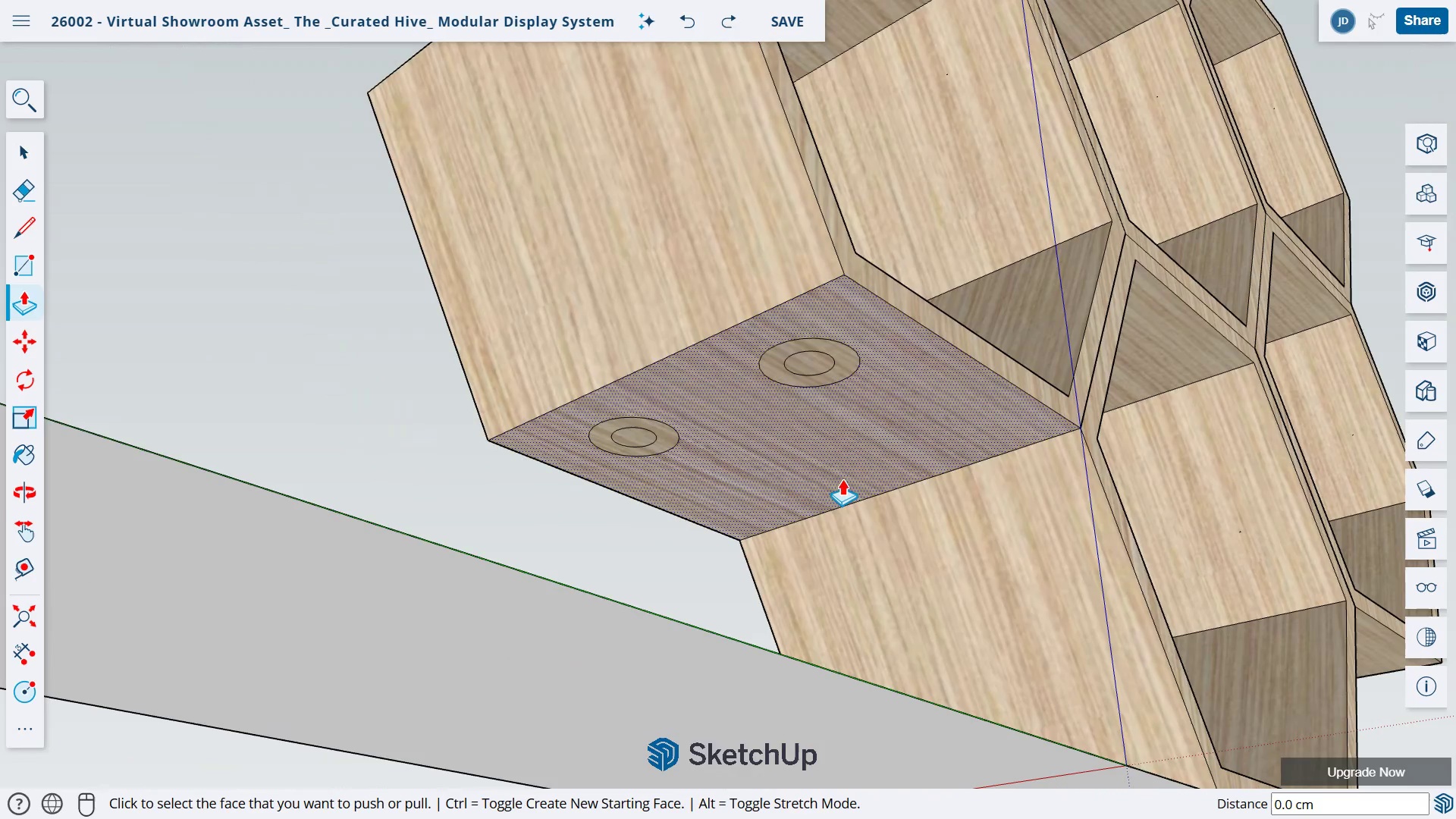 
key(O)
 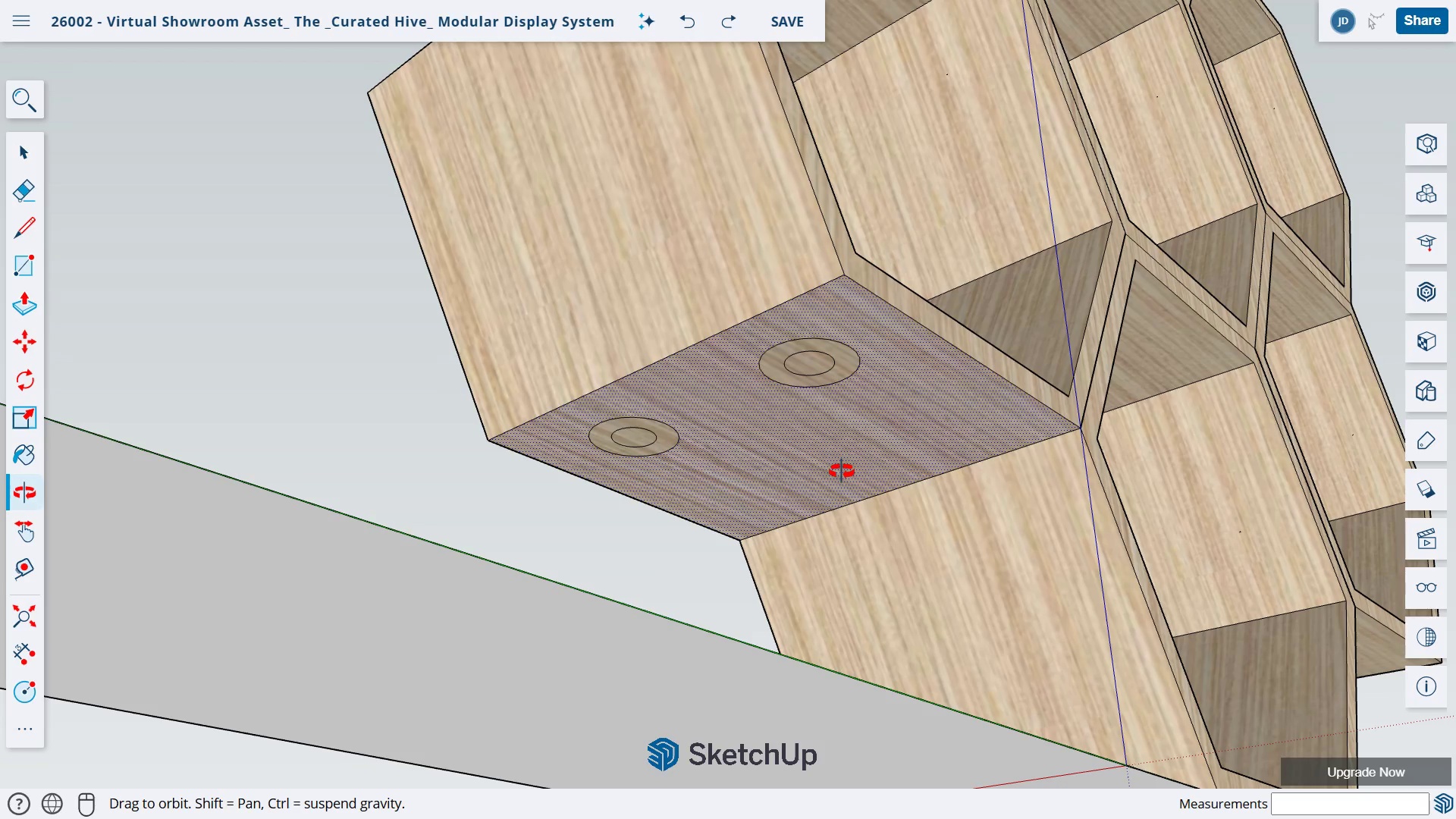 
left_click_drag(start_coordinate=[841, 471], to_coordinate=[723, 538])
 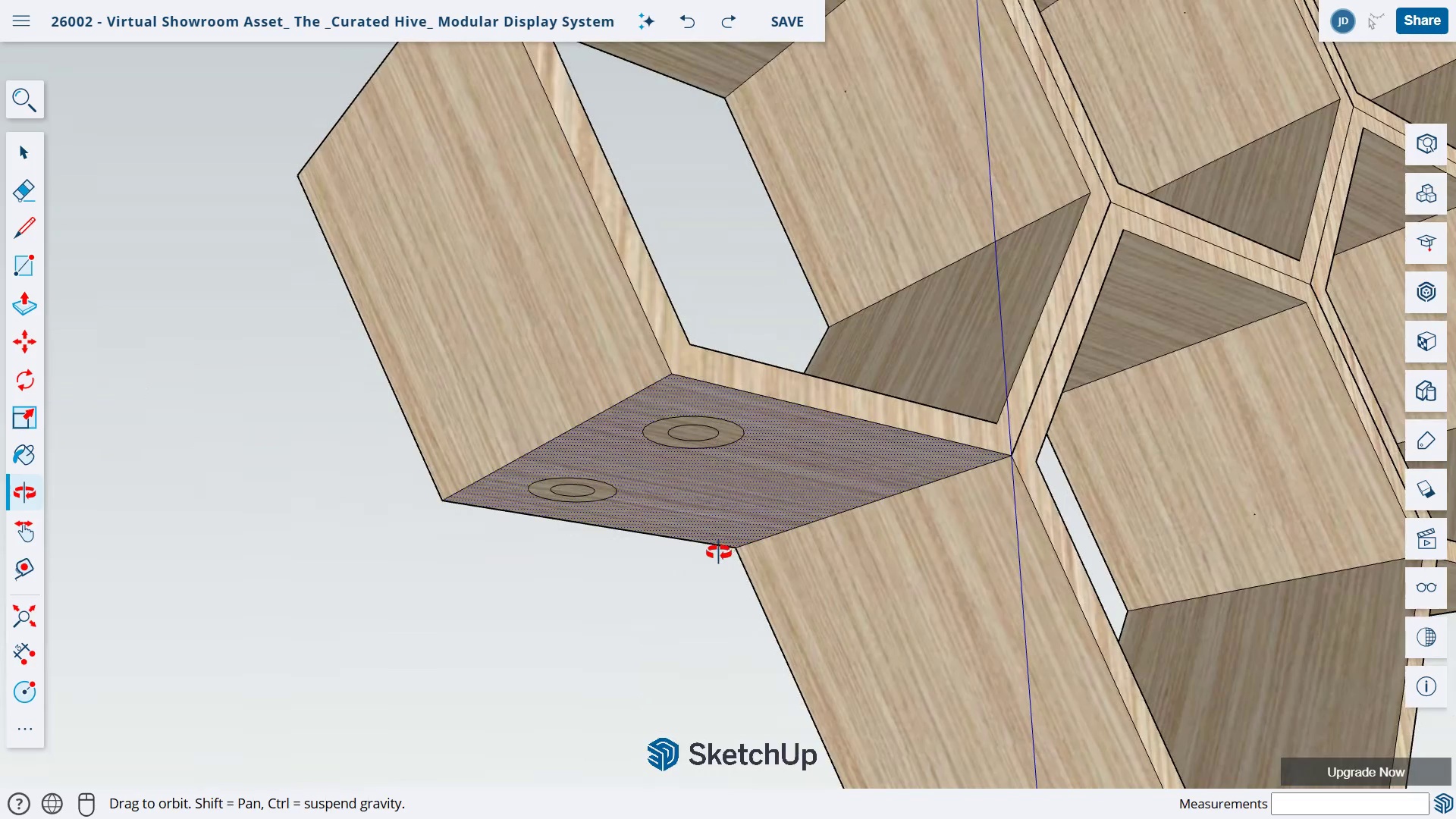 
key(H)
 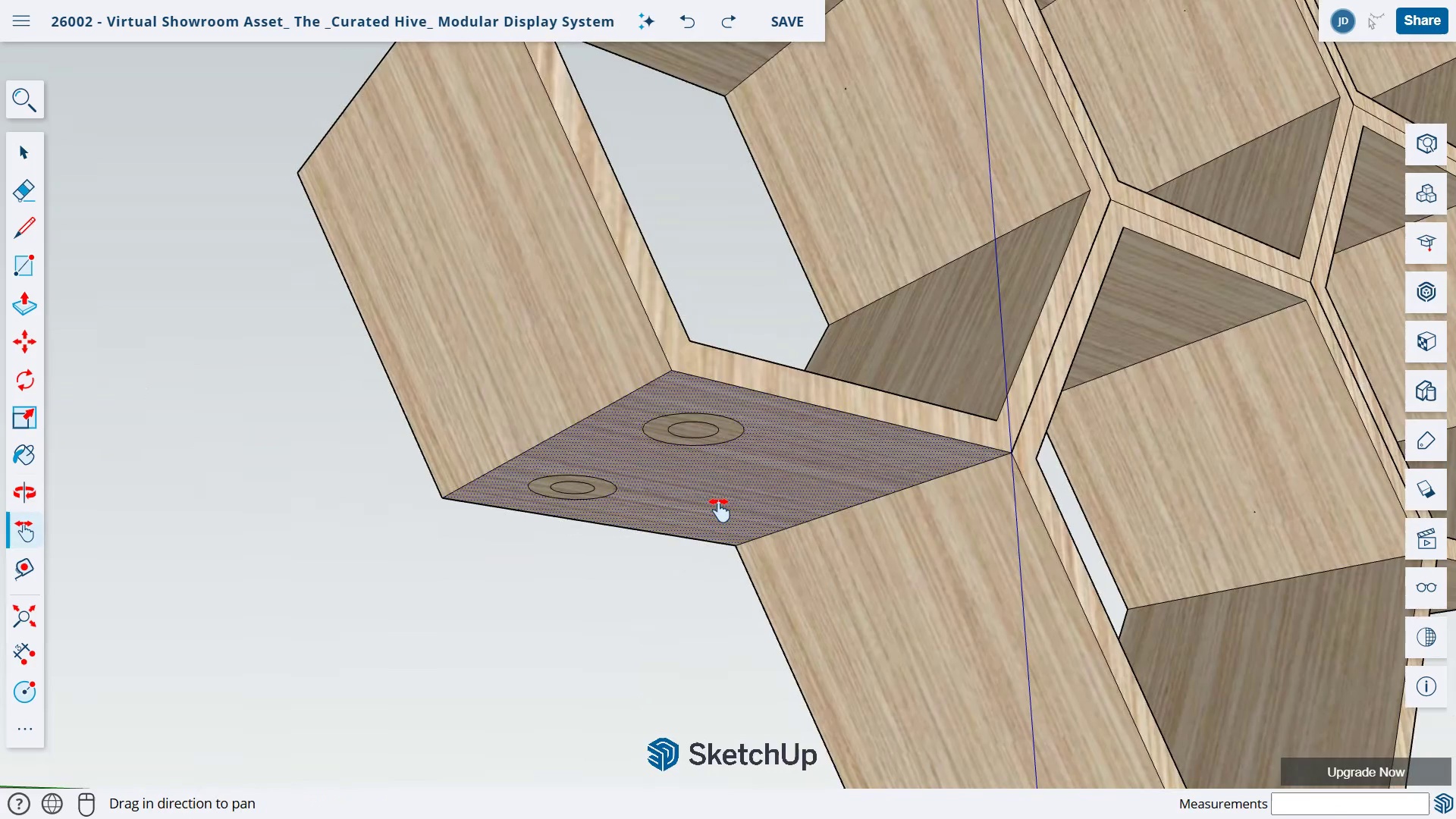 
left_click_drag(start_coordinate=[717, 538], to_coordinate=[701, 381])
 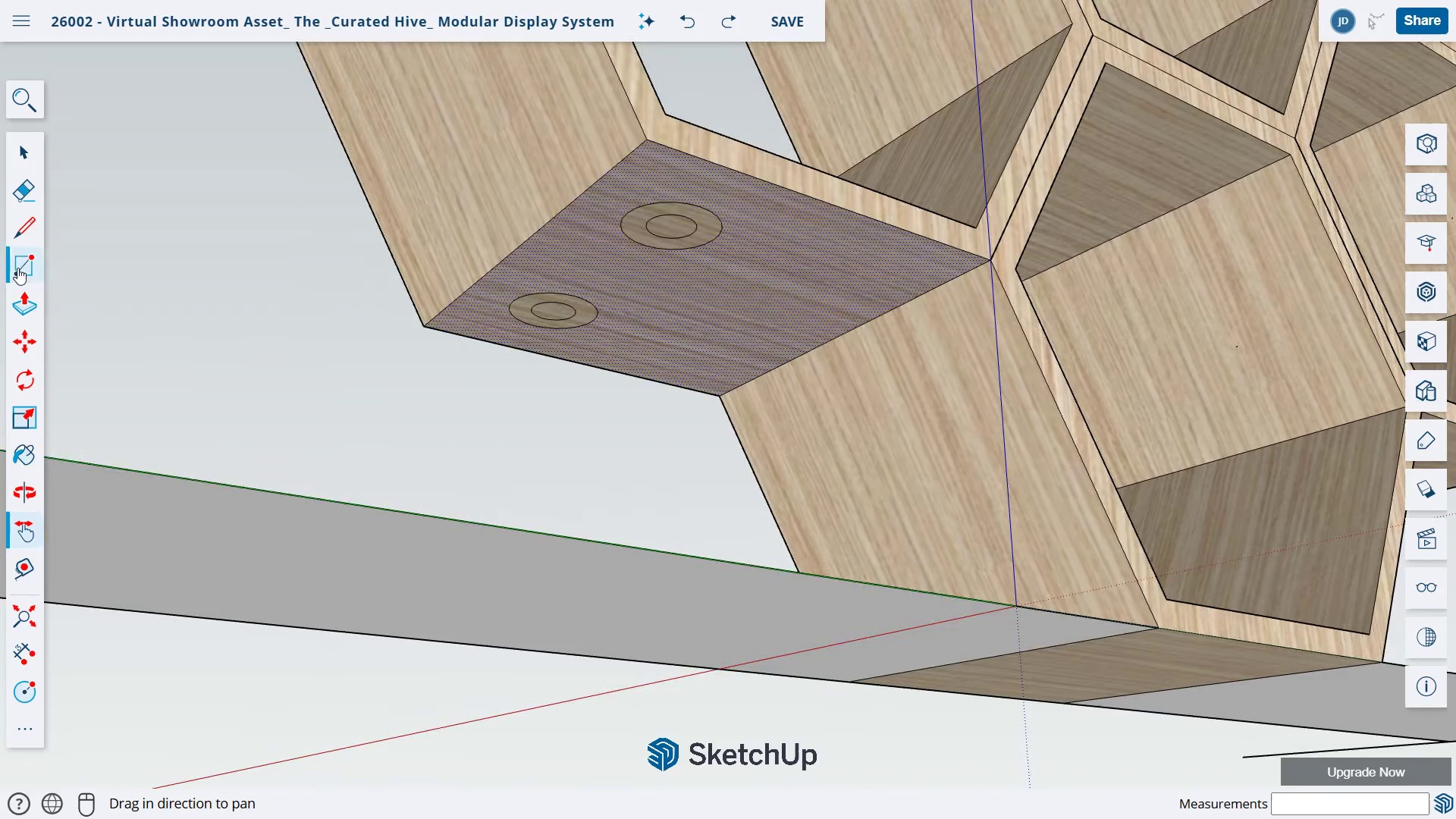 
left_click([19, 305])
 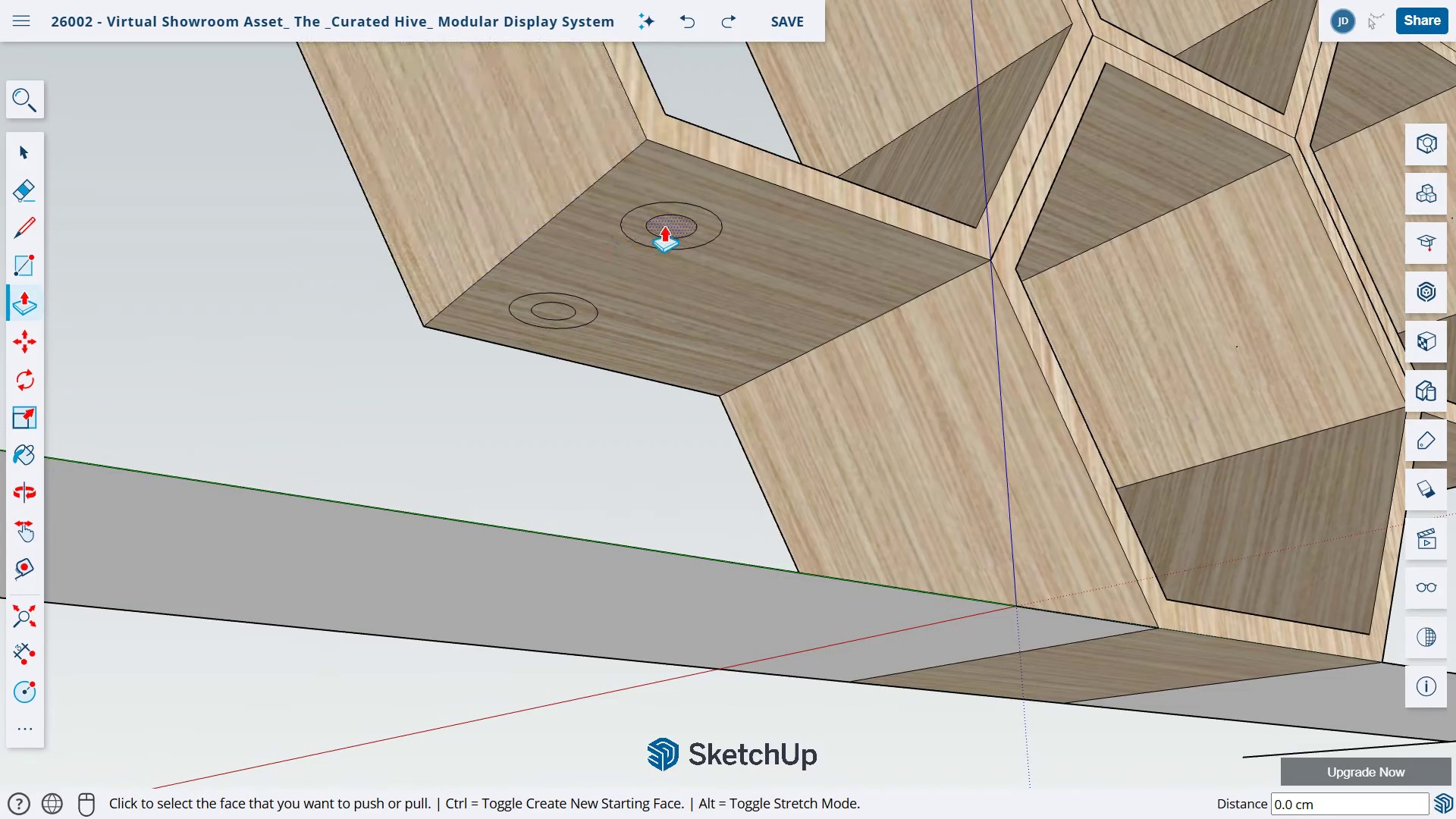 
left_click_drag(start_coordinate=[665, 226], to_coordinate=[661, 588])
 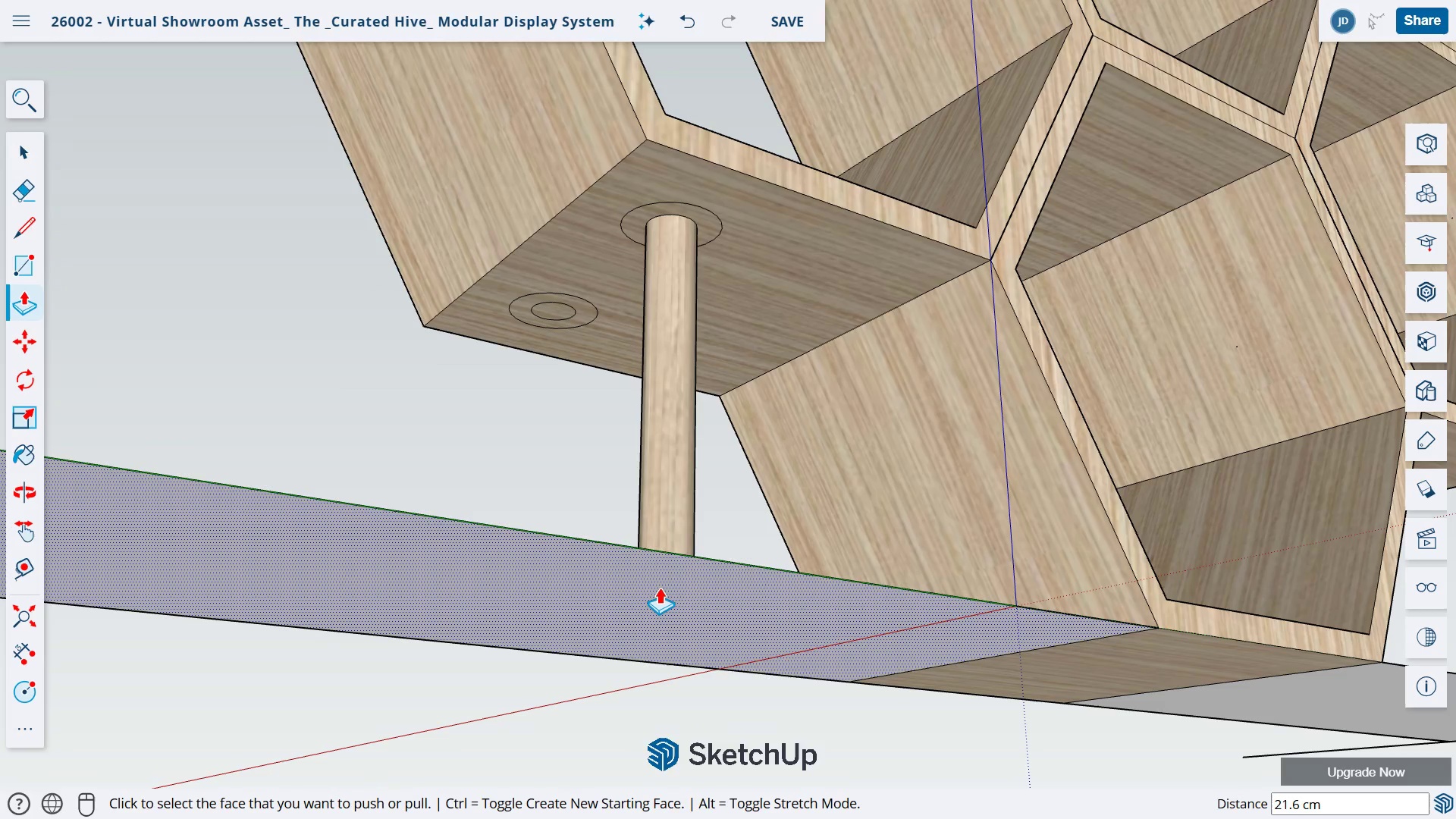 
key(Control+ControlLeft)
 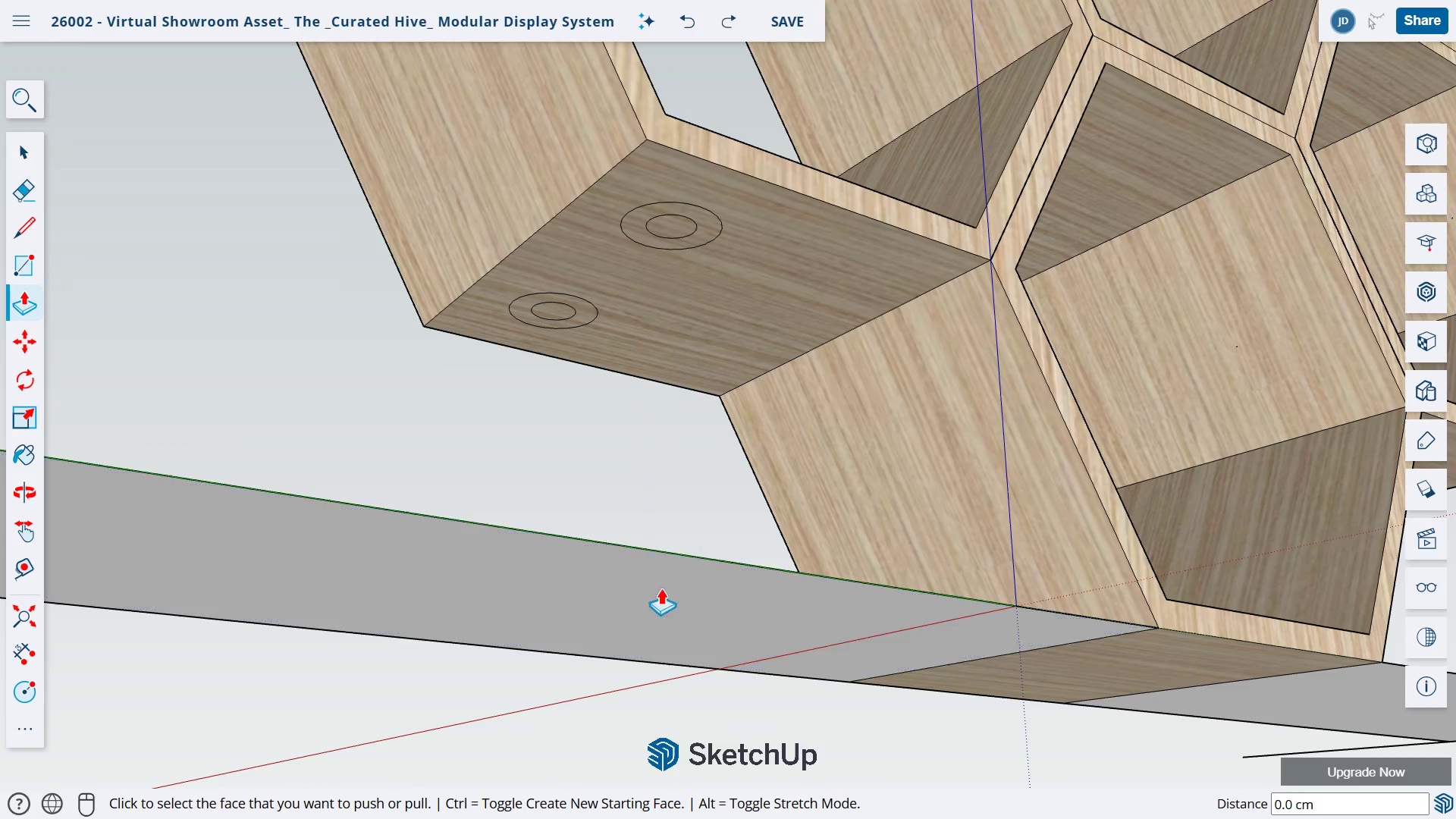 
key(Control+Z)
 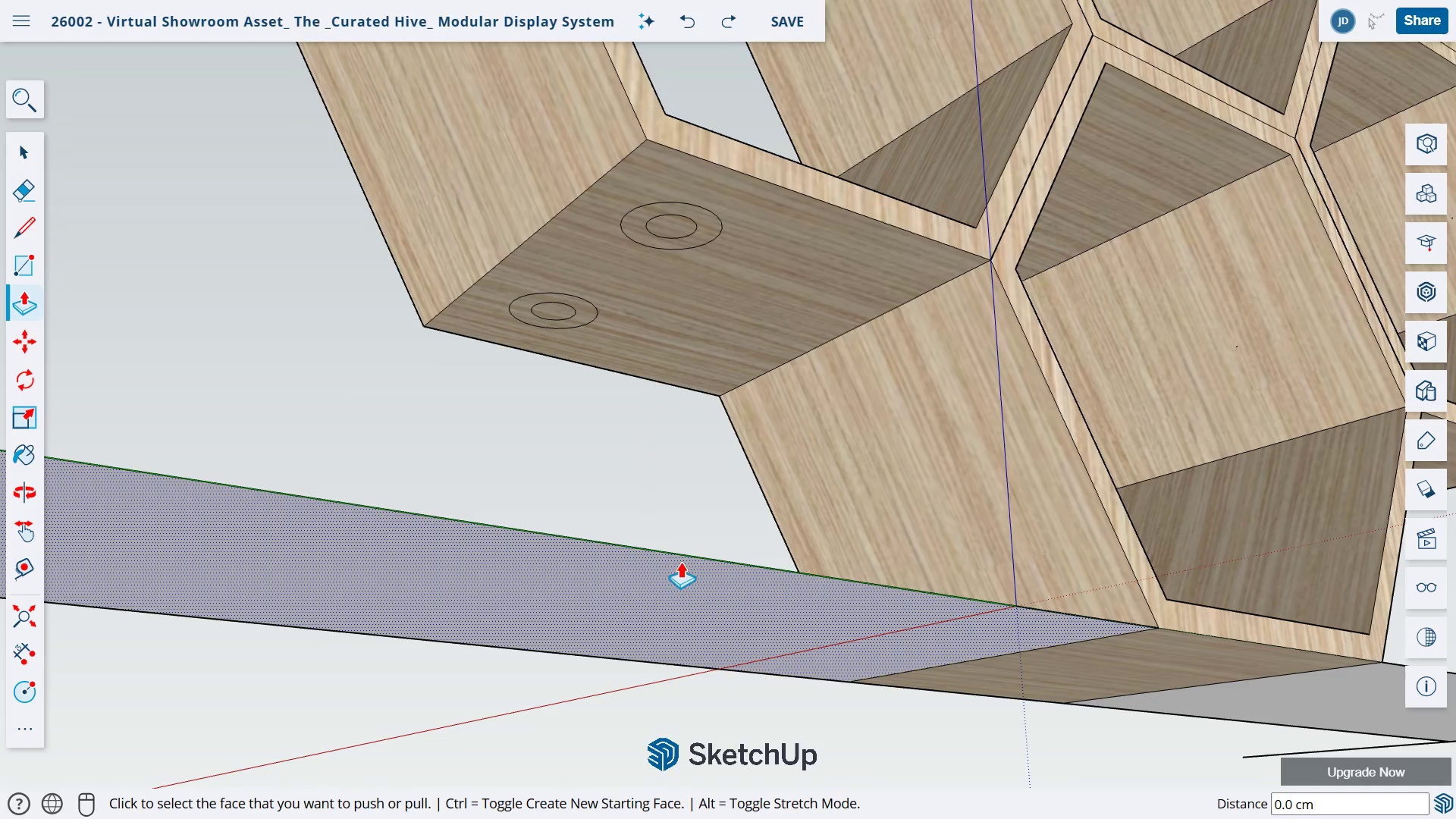 
type(ho)
 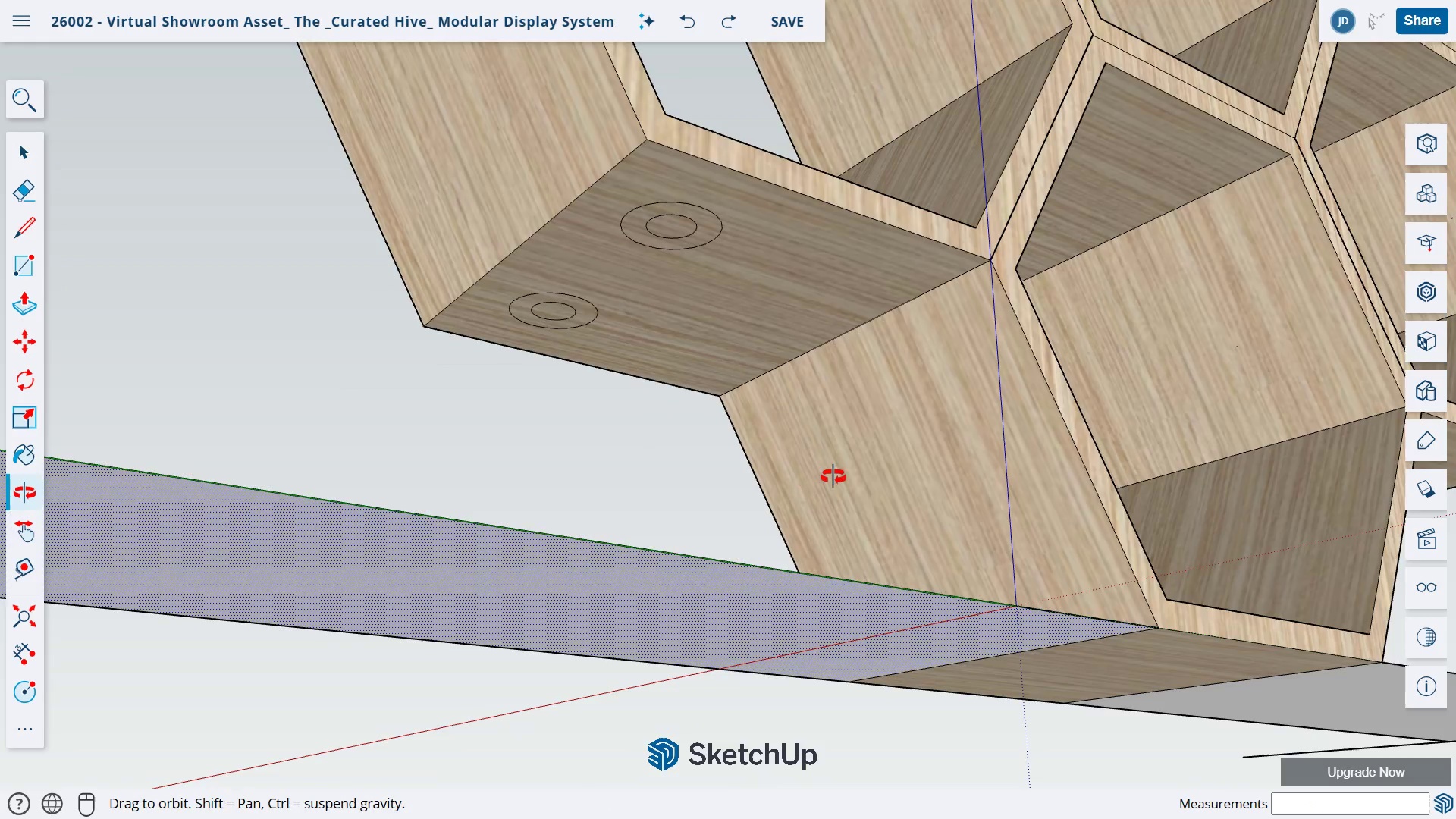 
left_click_drag(start_coordinate=[832, 477], to_coordinate=[366, 591])
 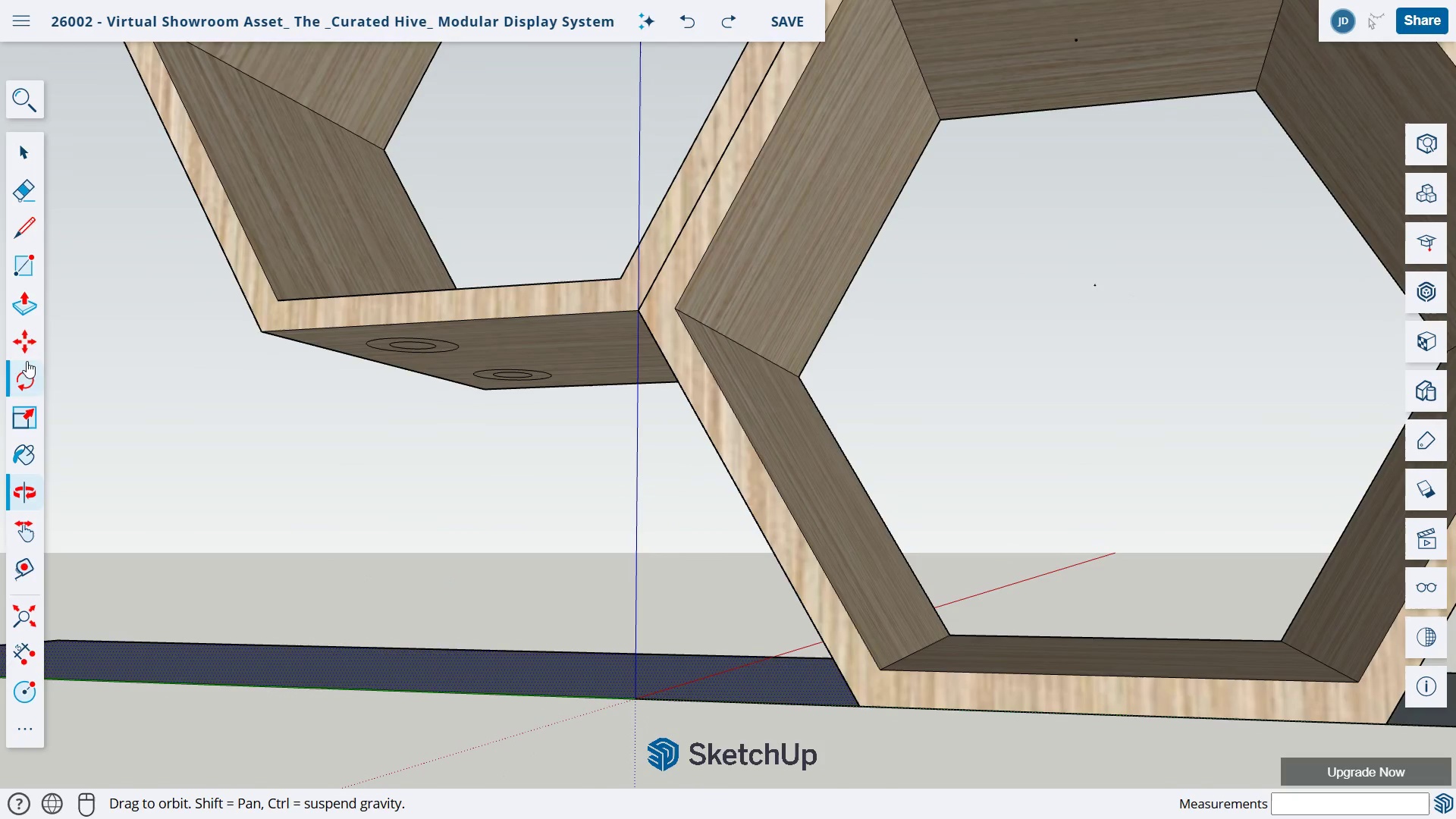 
left_click([28, 228])
 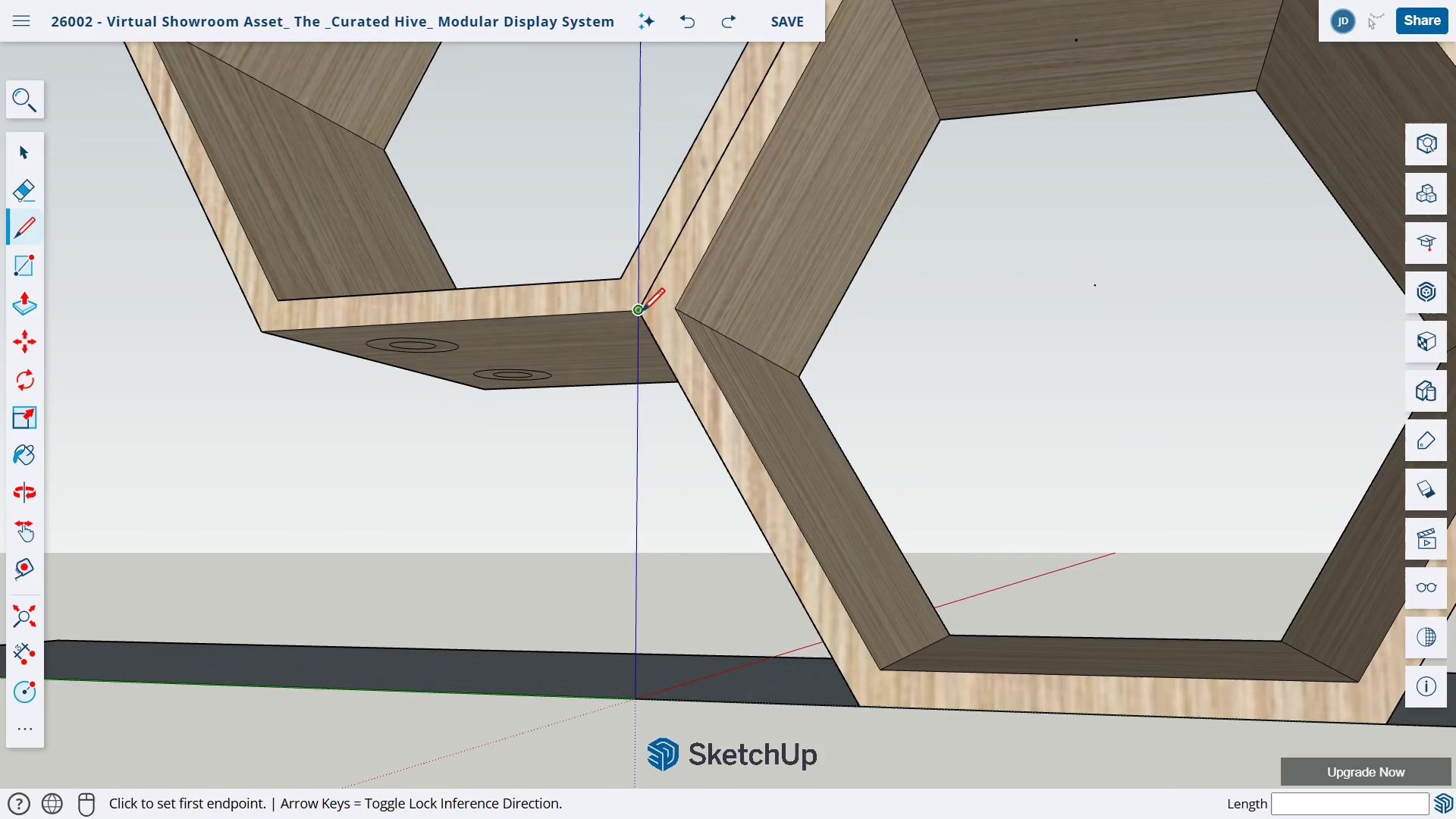 
left_click([640, 312])
 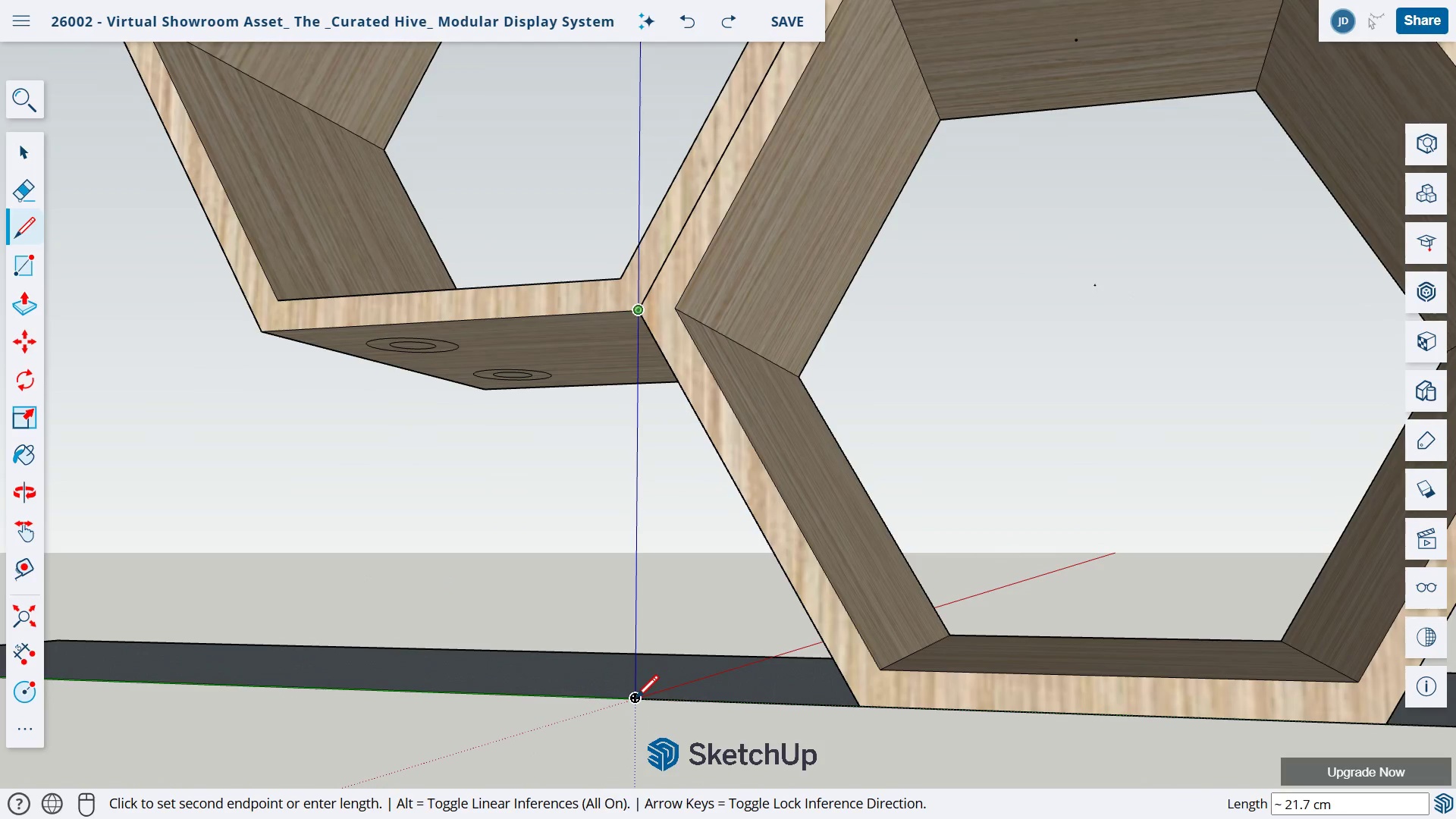 
left_click([634, 699])
 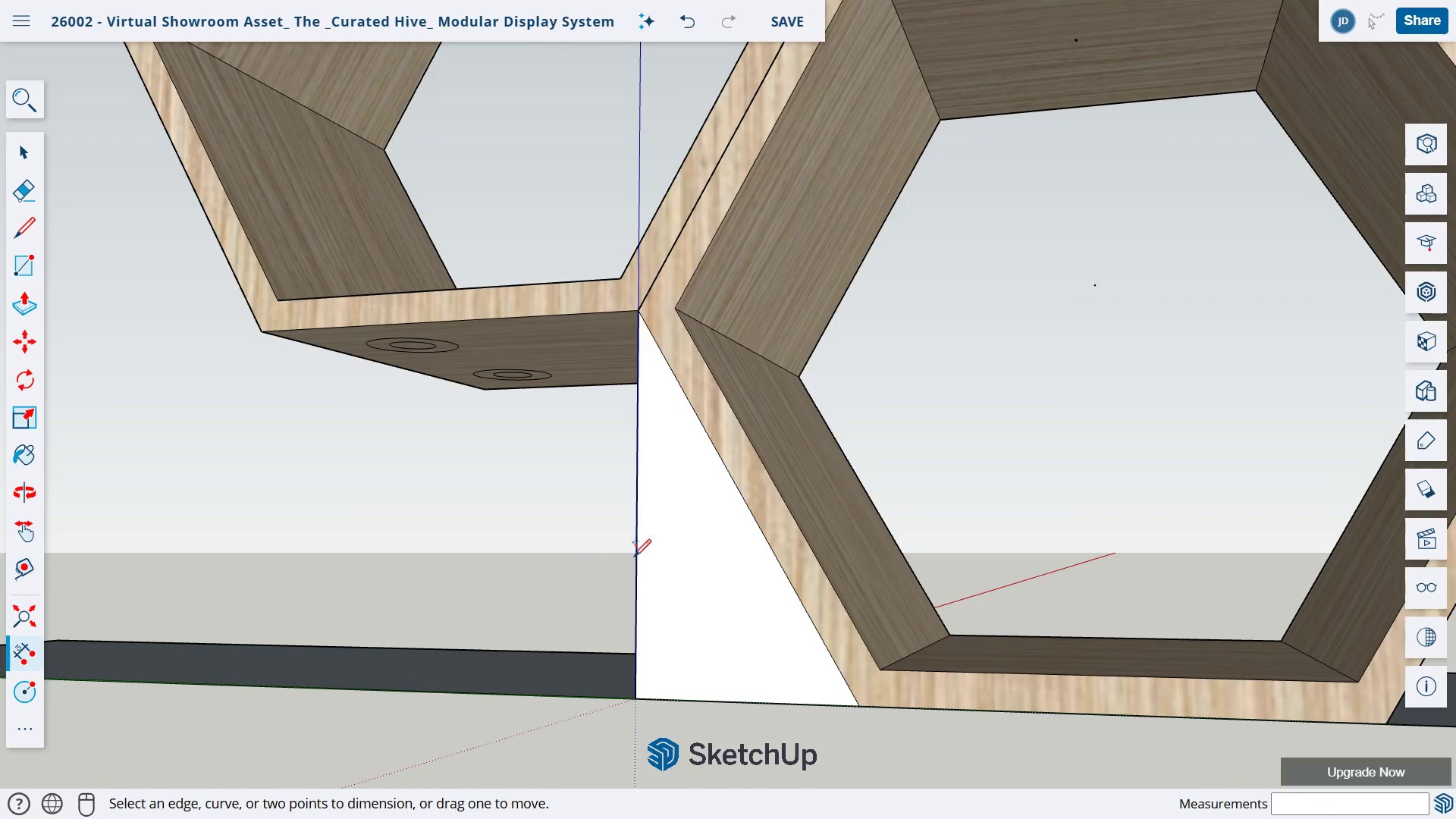 
left_click_drag(start_coordinate=[637, 559], to_coordinate=[386, 548])
 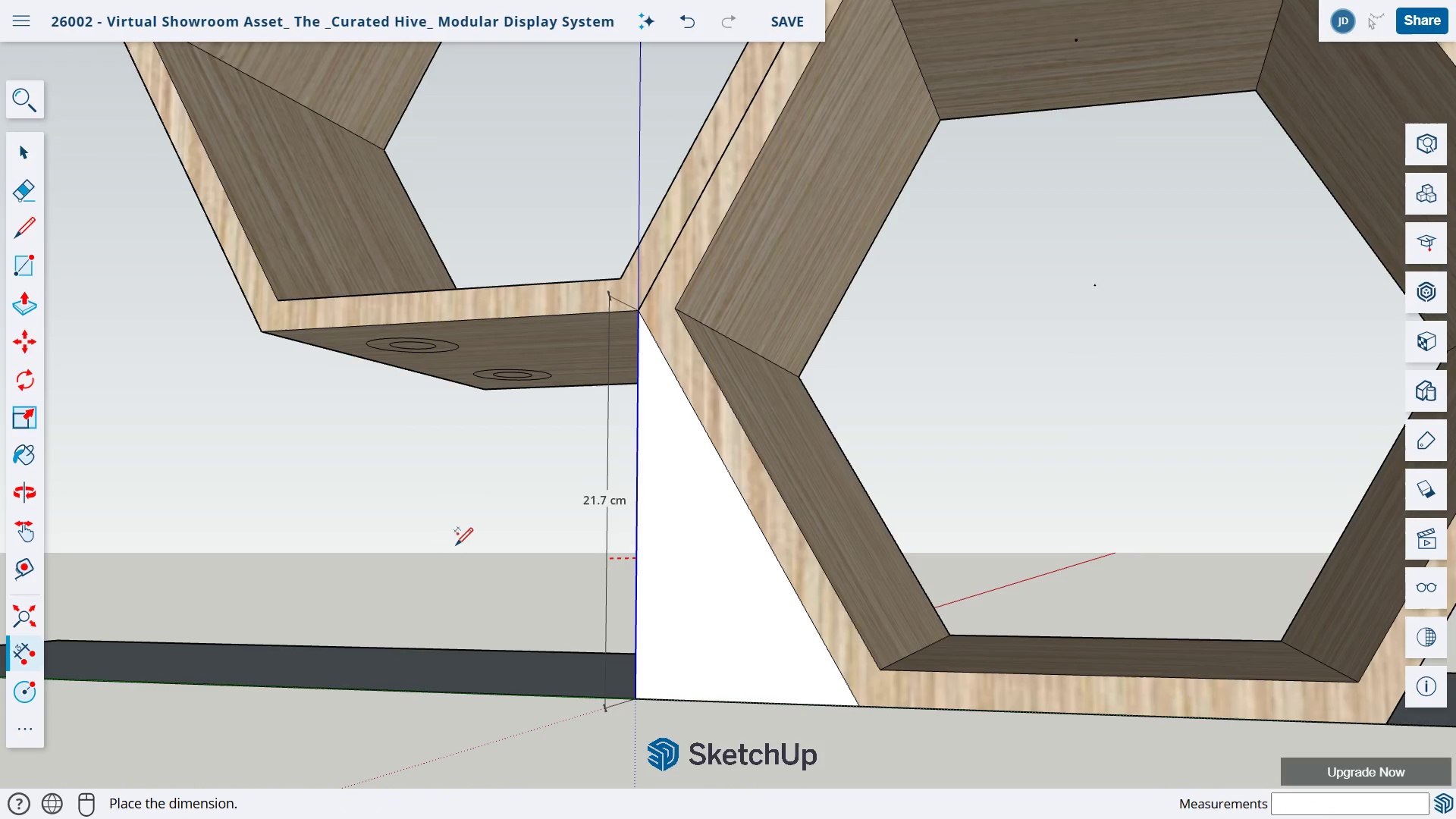 
key(Control+Z)
 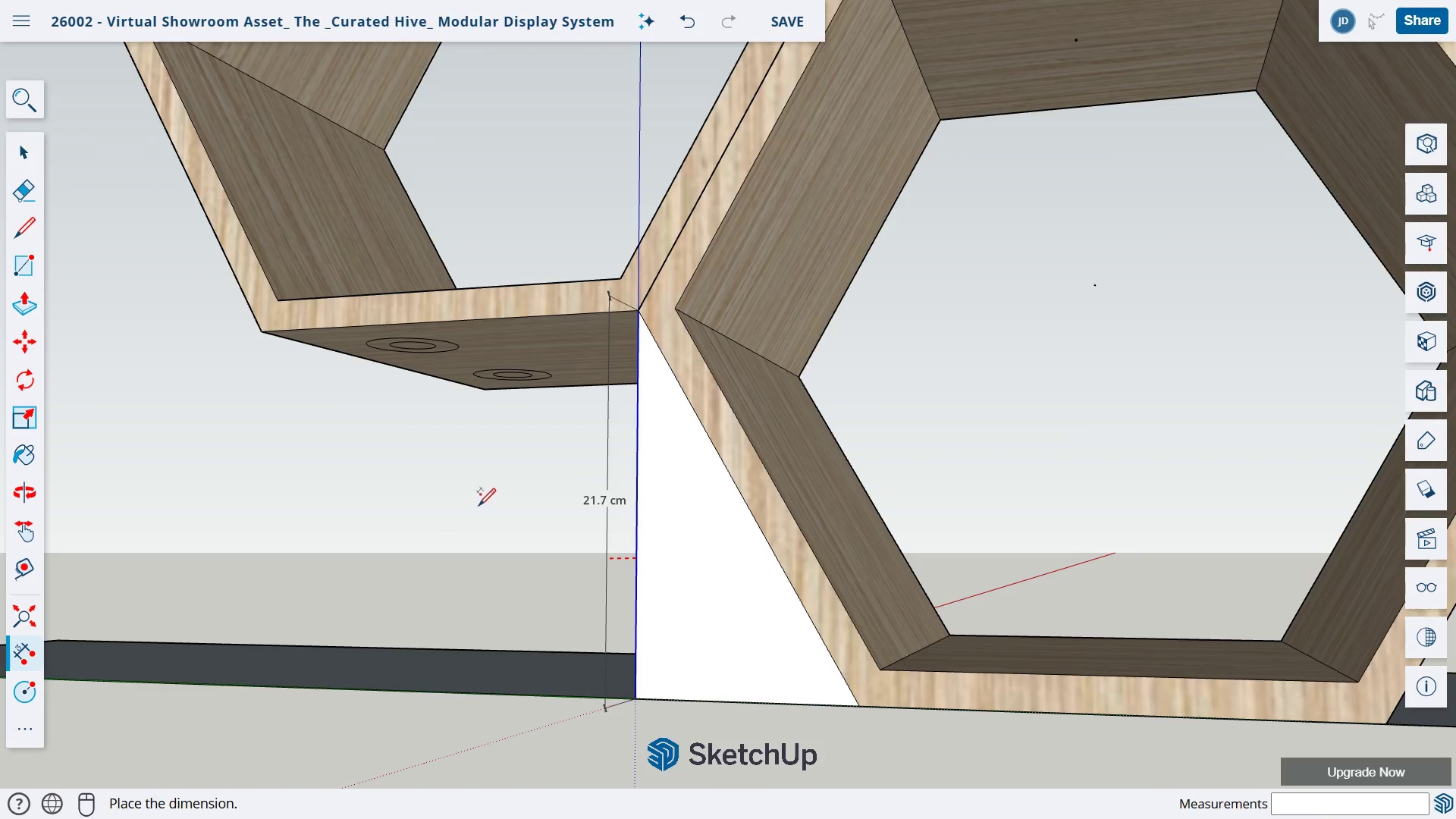 
left_click([478, 508])
 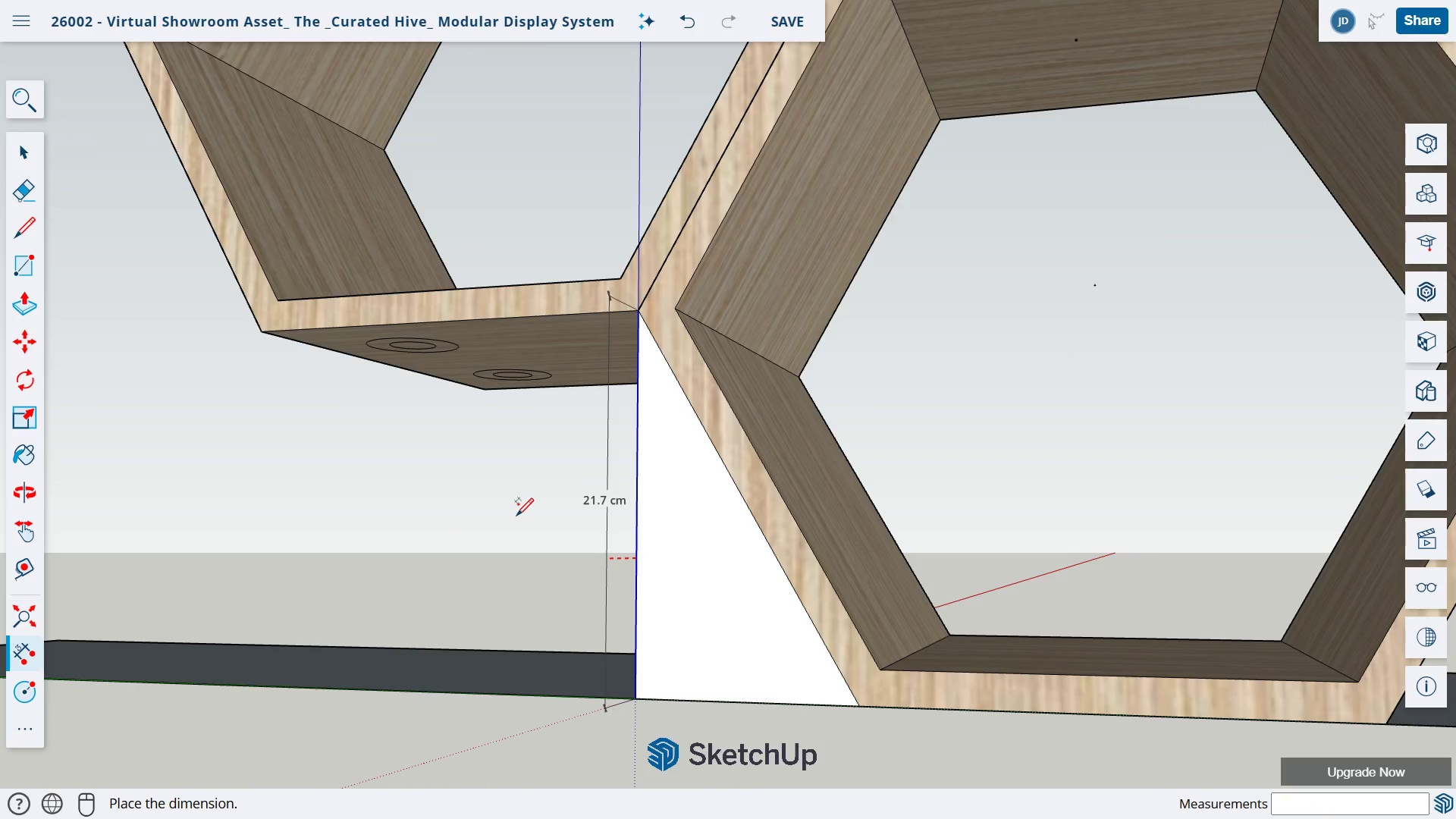 
key(Control+Z)
 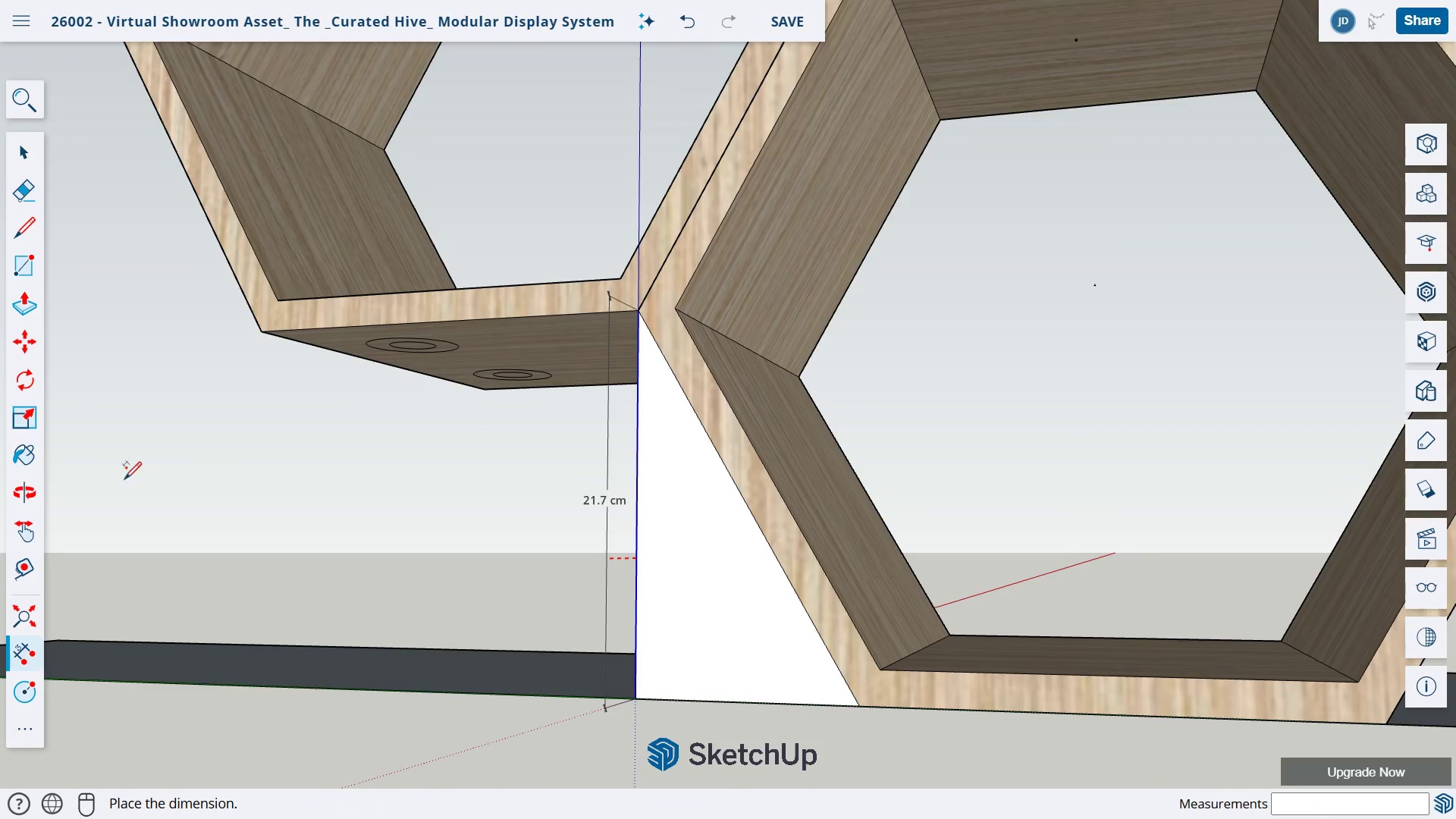 
left_click([124, 482])
 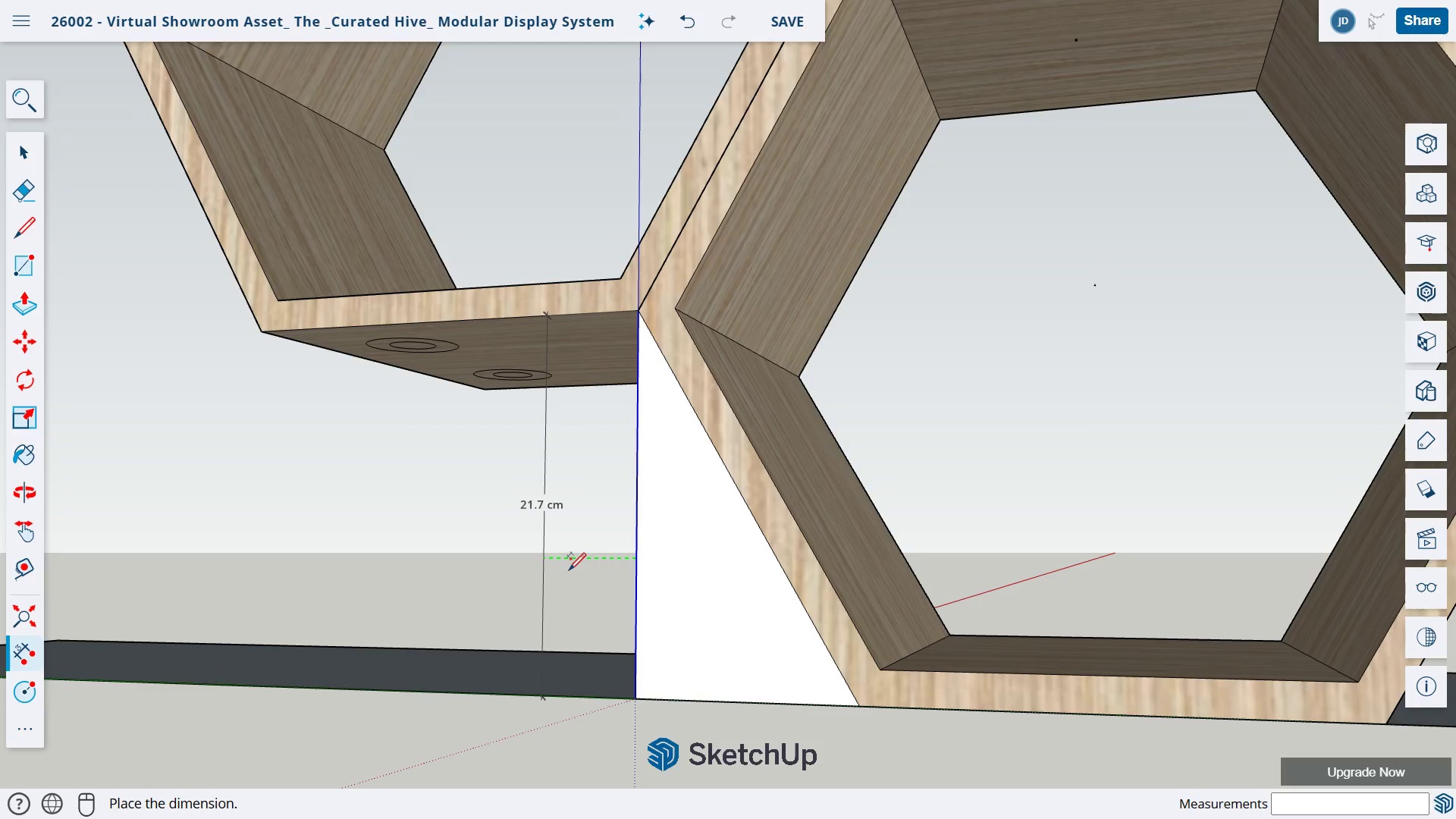 
key(Escape)
 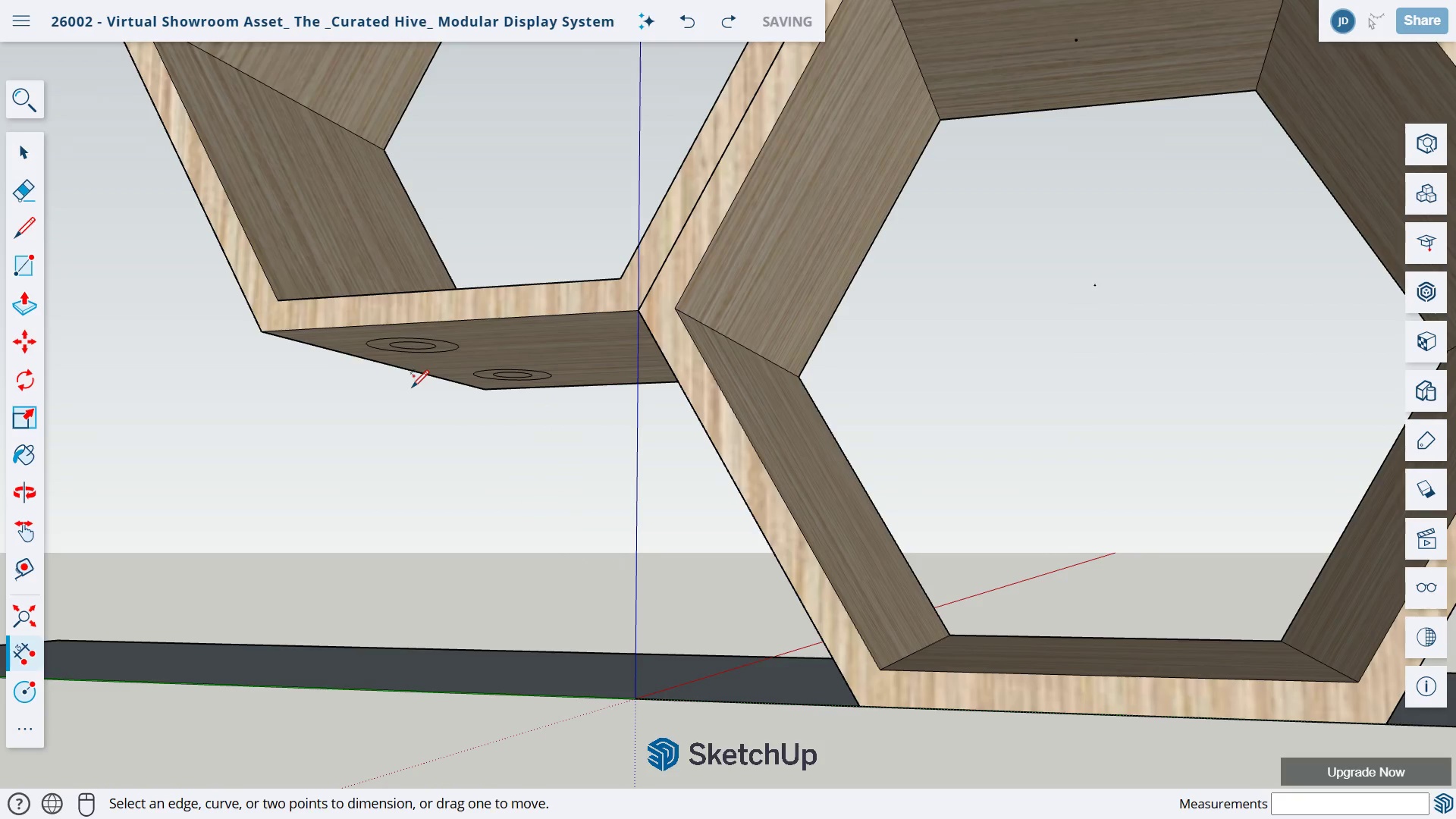 
key(H)
 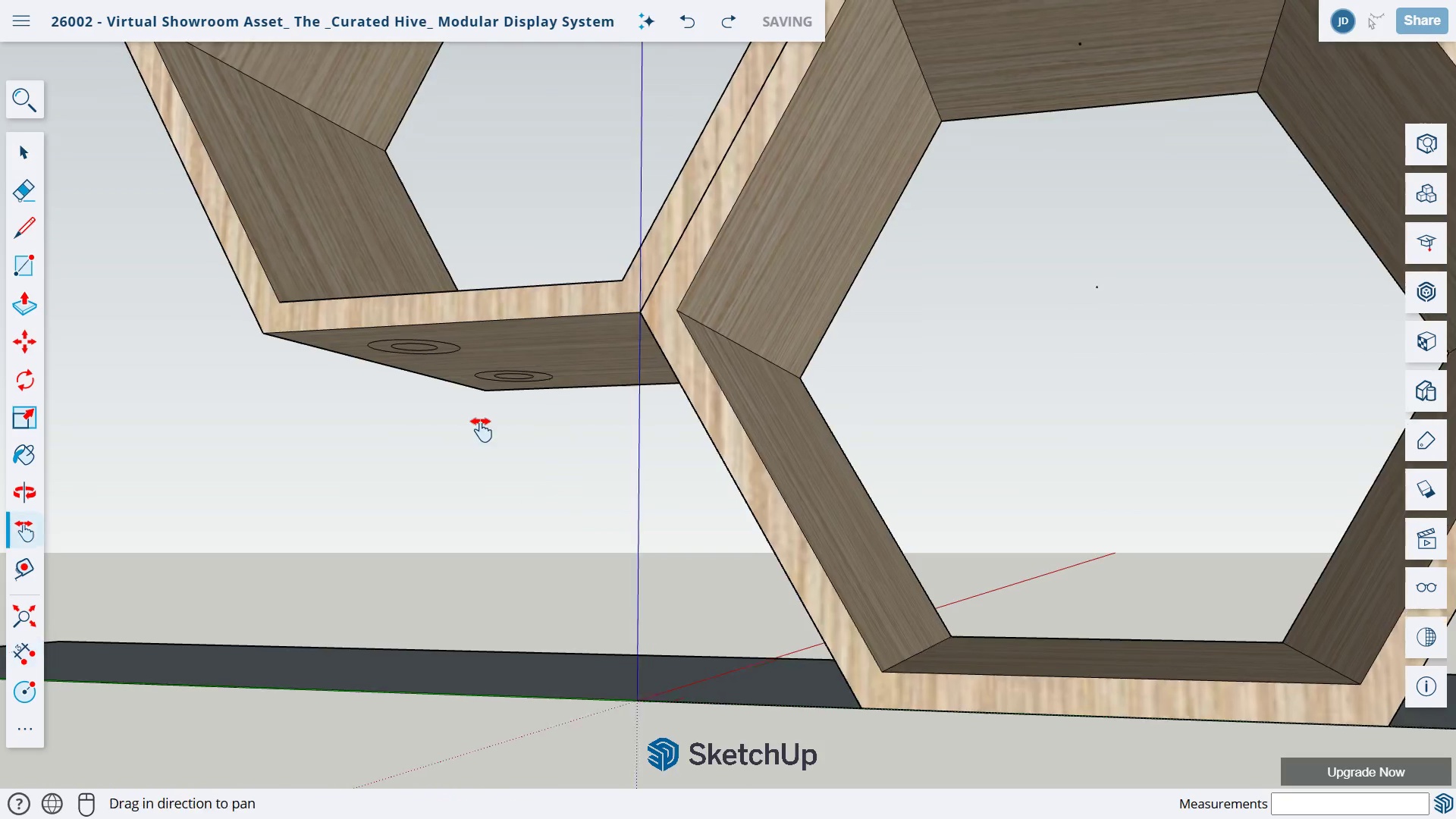 
left_click_drag(start_coordinate=[358, 399], to_coordinate=[497, 422])
 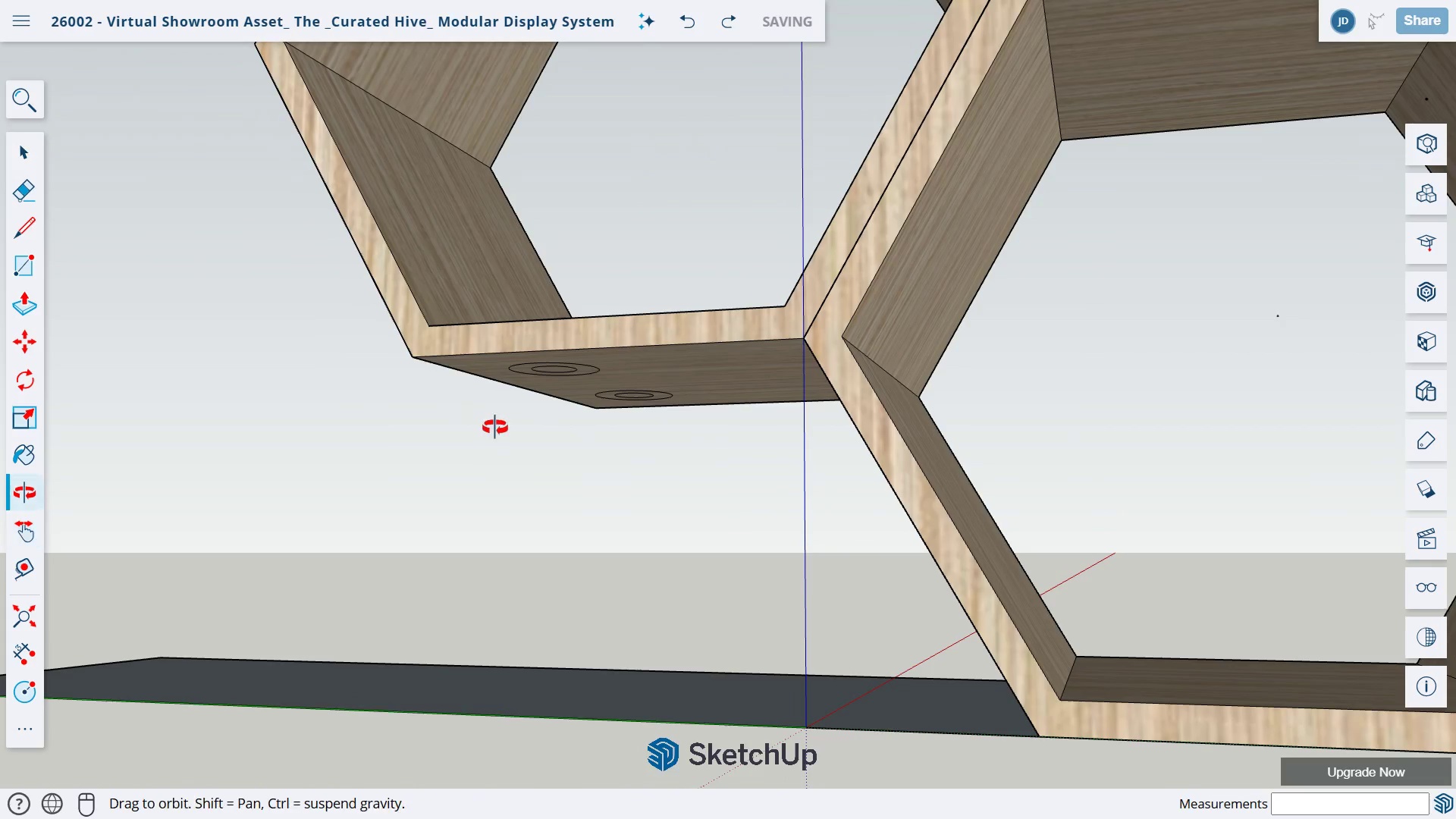 
key(O)
 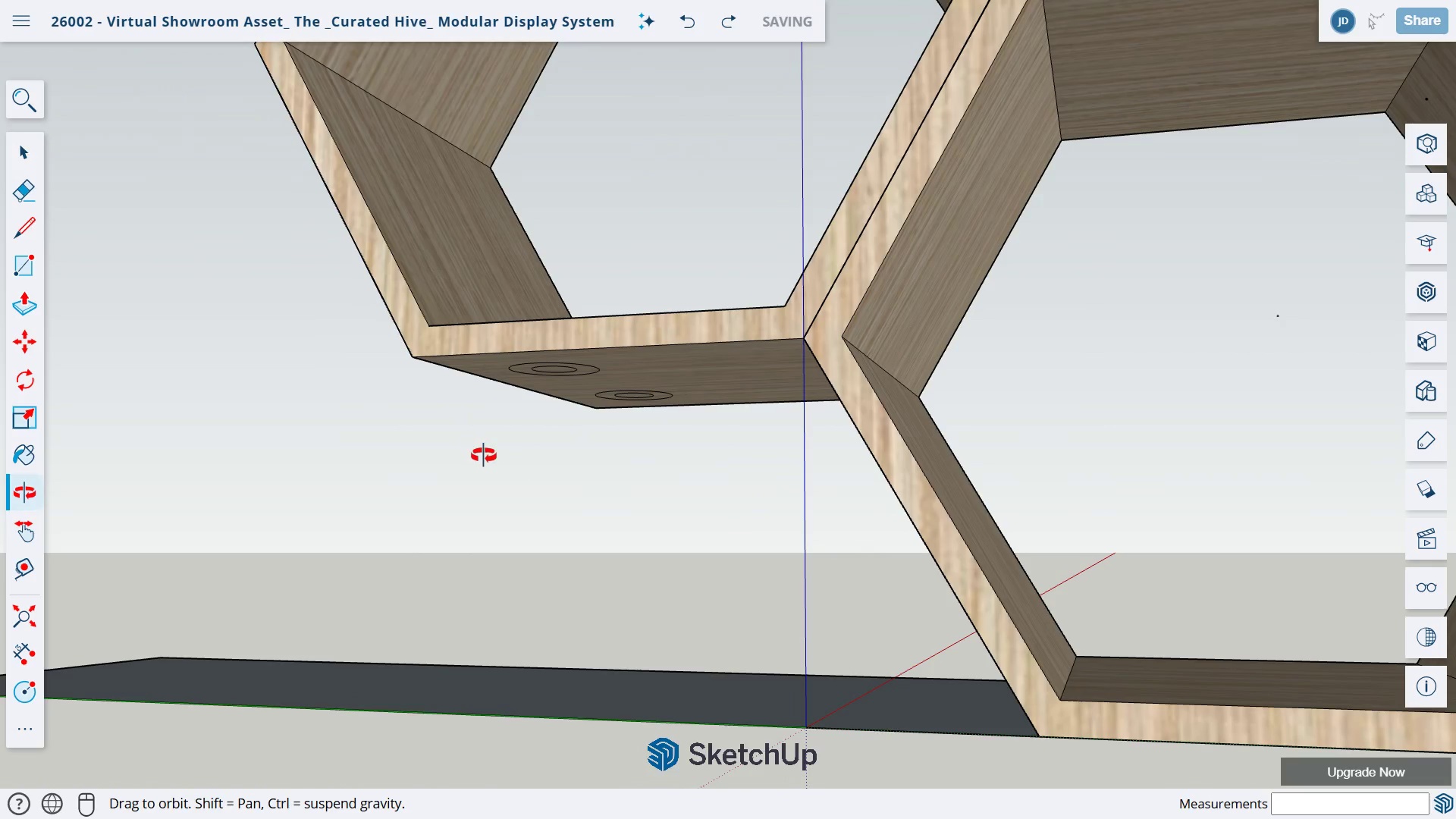 
left_click_drag(start_coordinate=[472, 453], to_coordinate=[775, 319])
 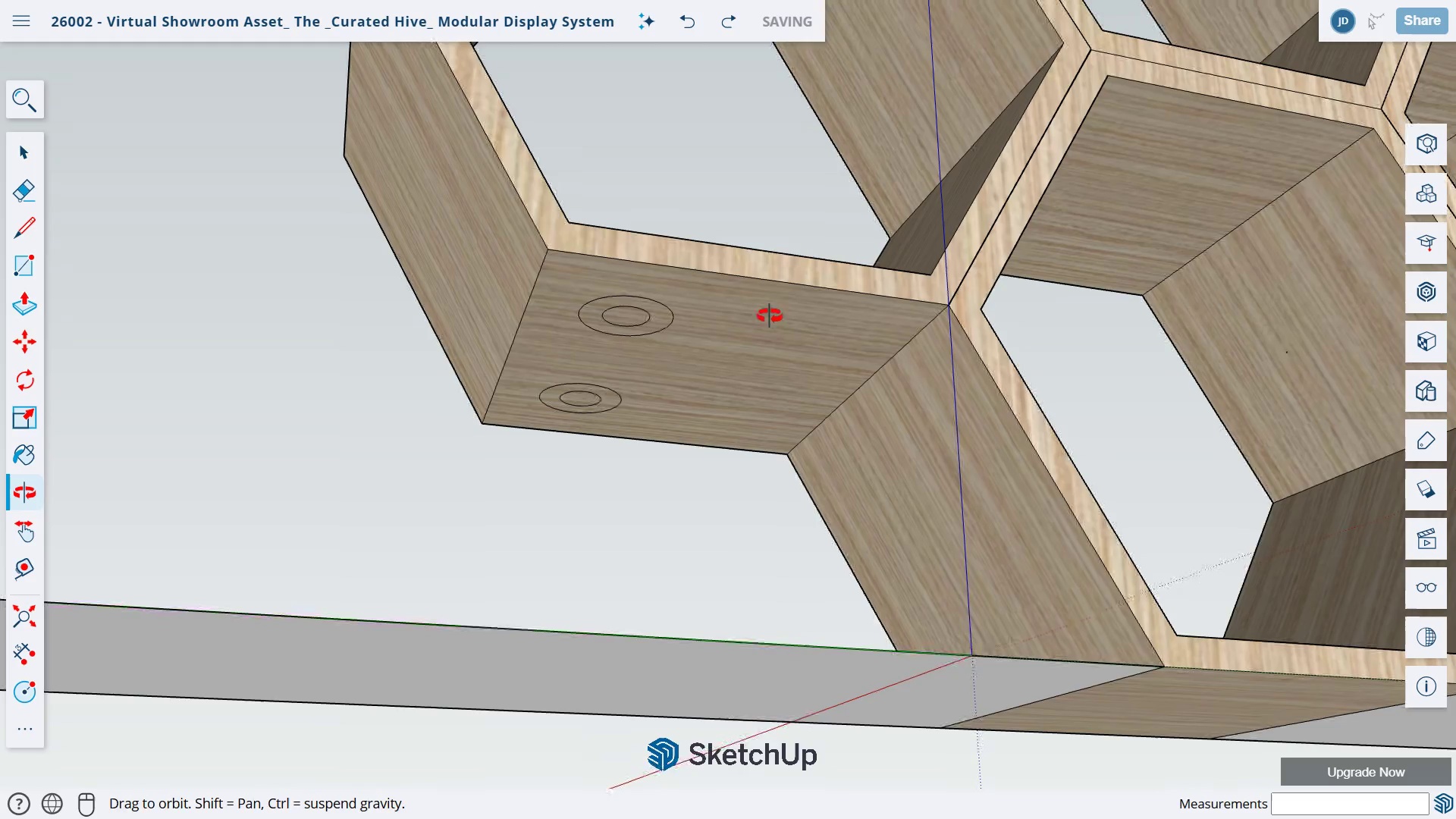 
key(P)
 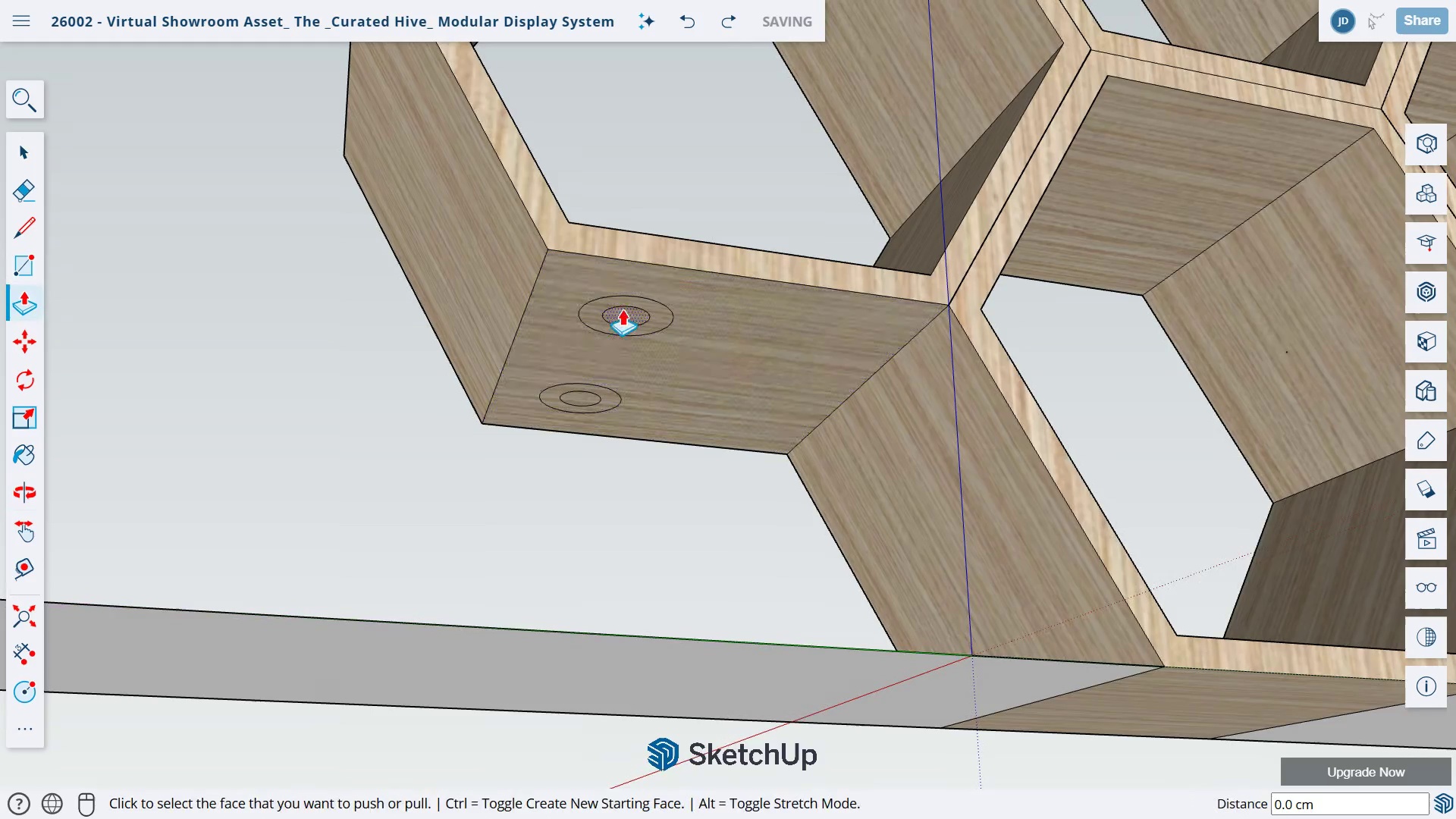 
left_click_drag(start_coordinate=[623, 309], to_coordinate=[607, 489])
 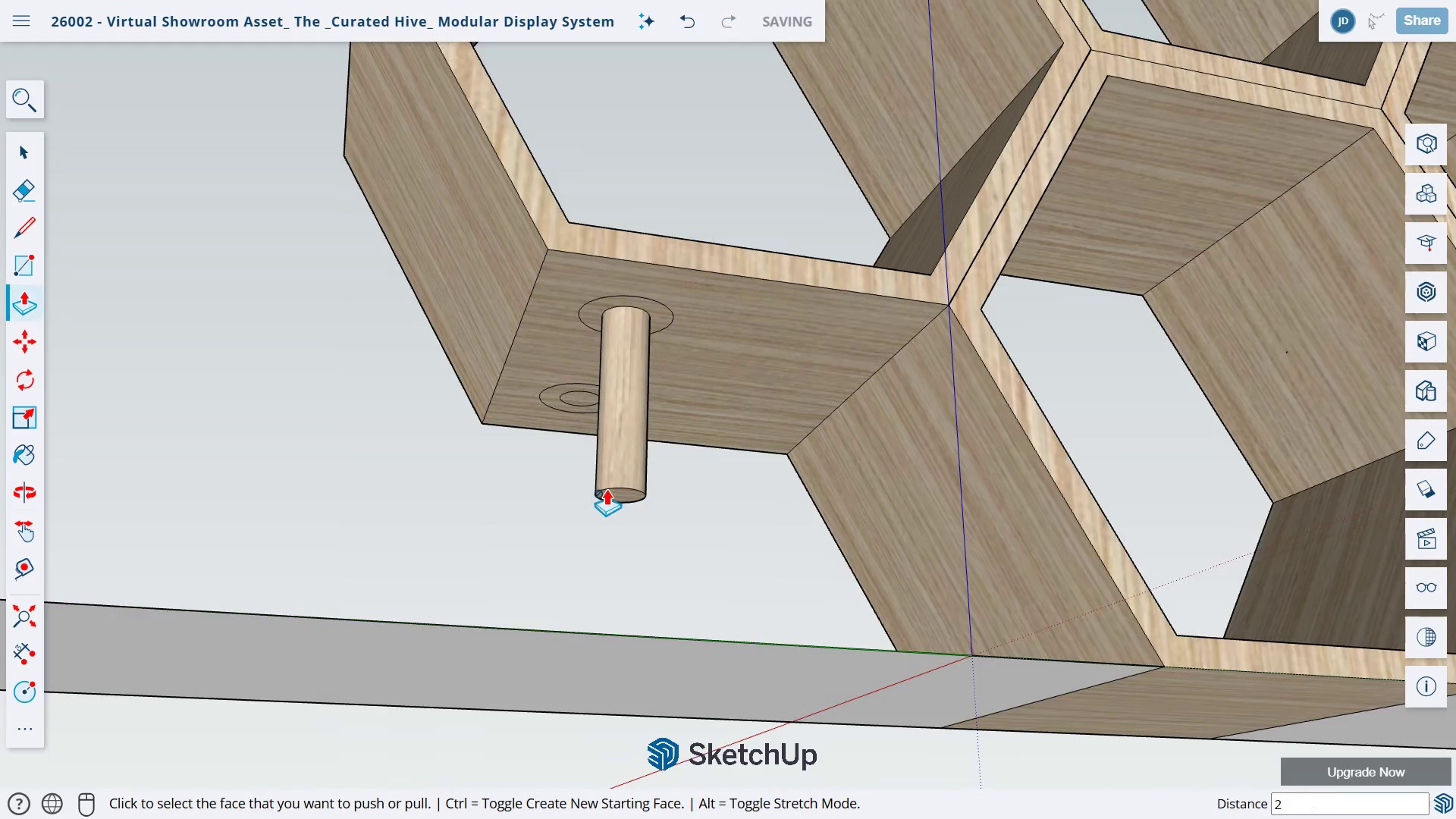 
key(Numpad2)
 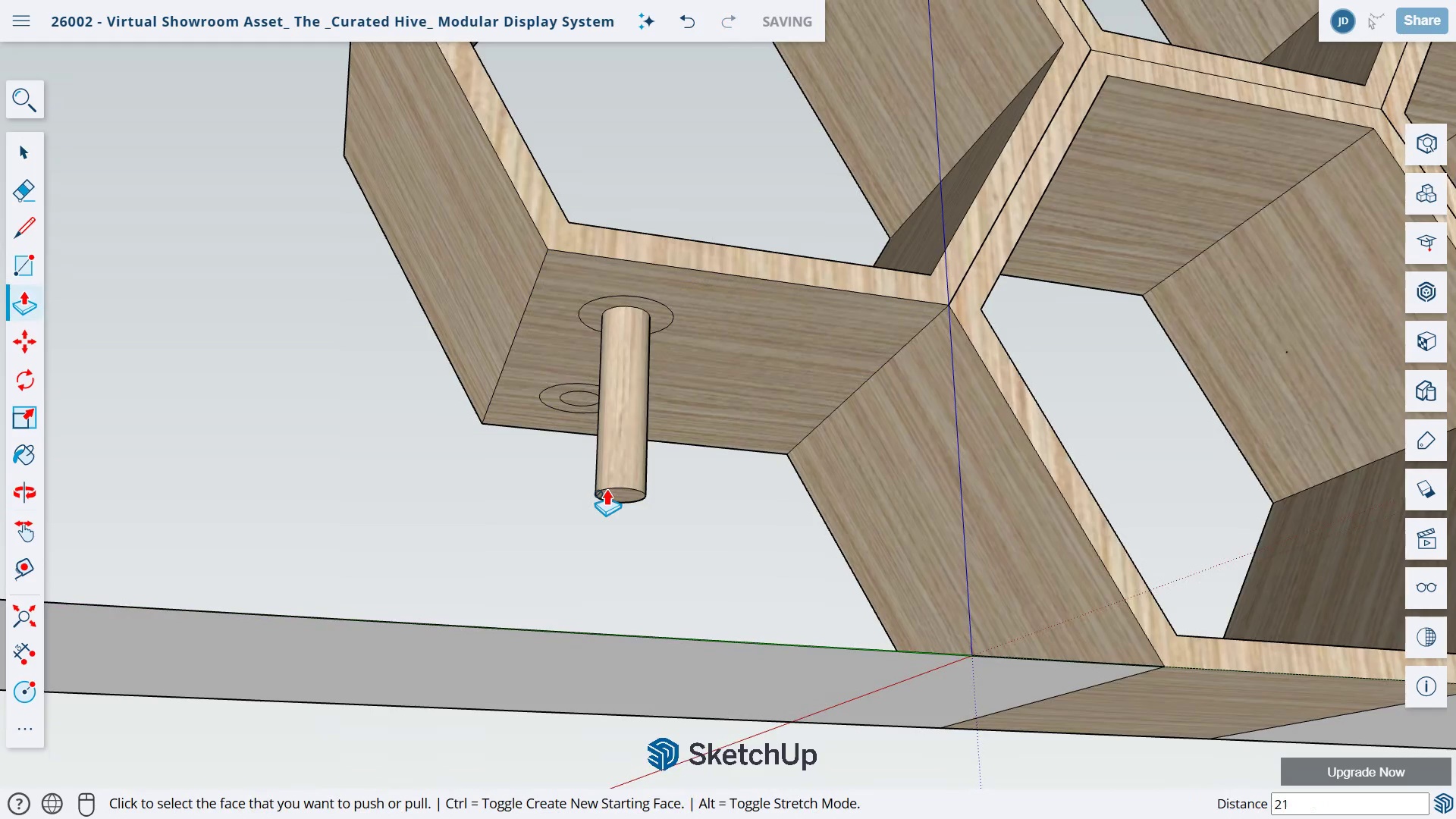 
key(Numpad1)
 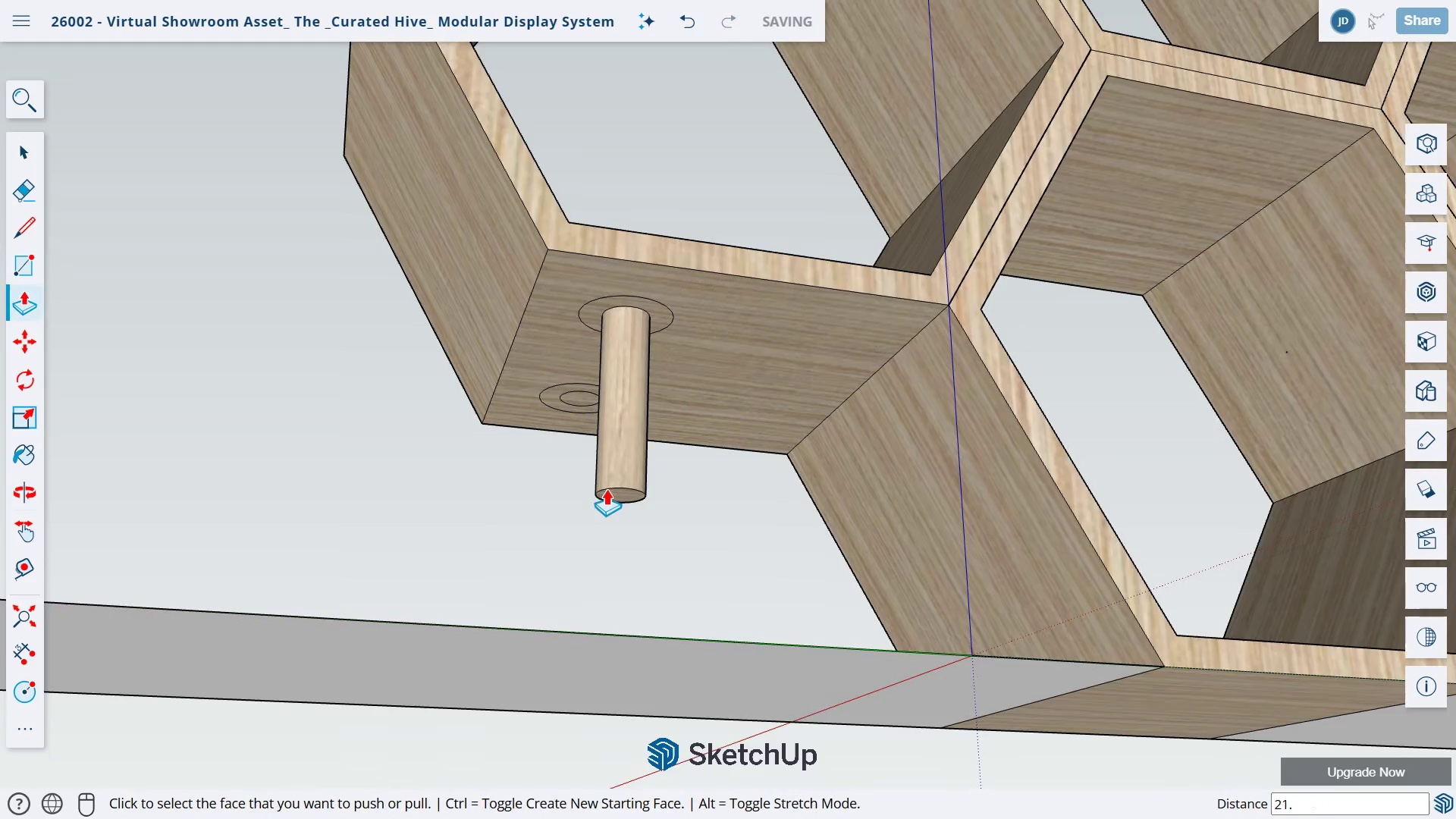 
key(NumpadDecimal)
 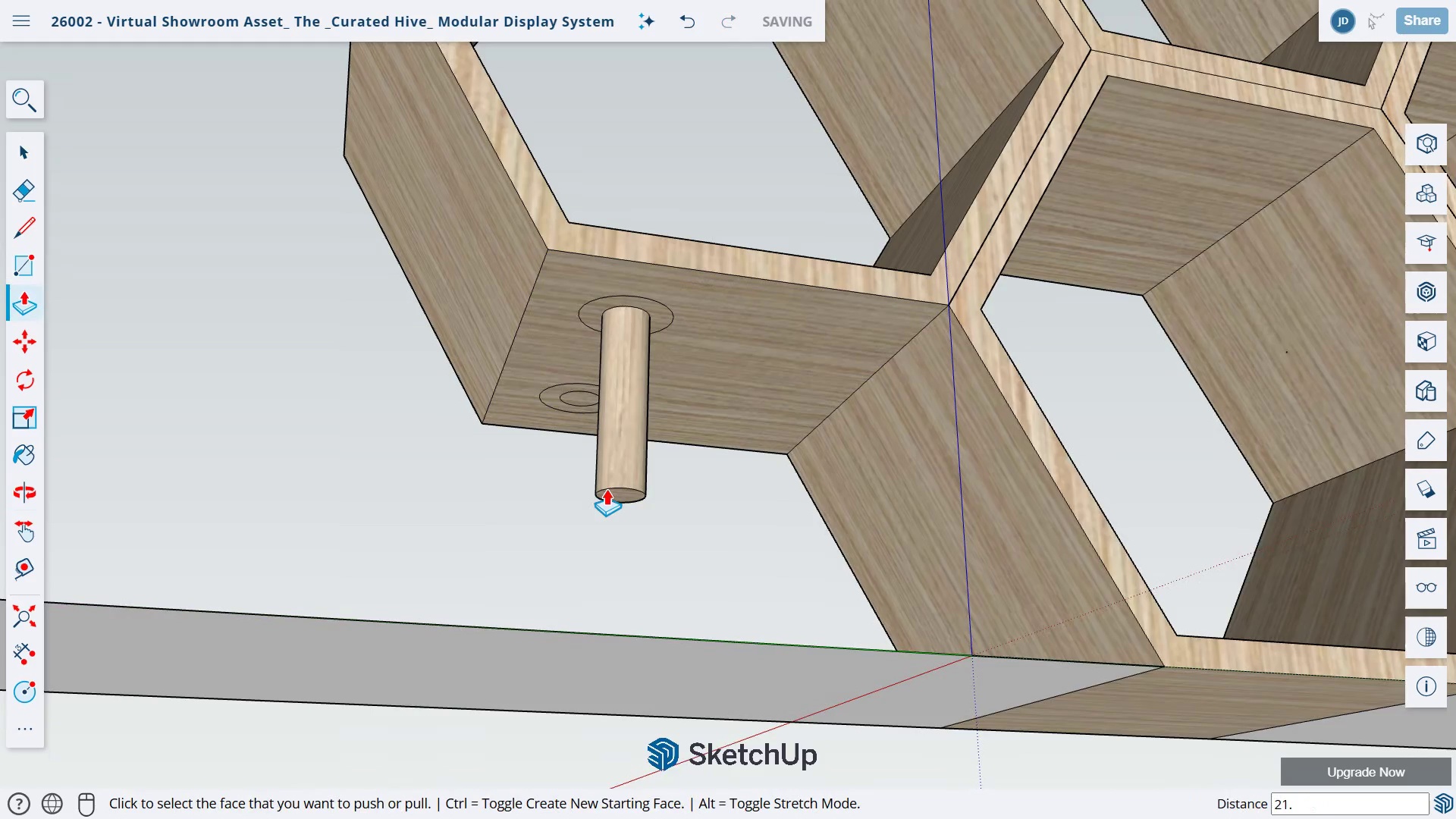 
key(Numpad7)
 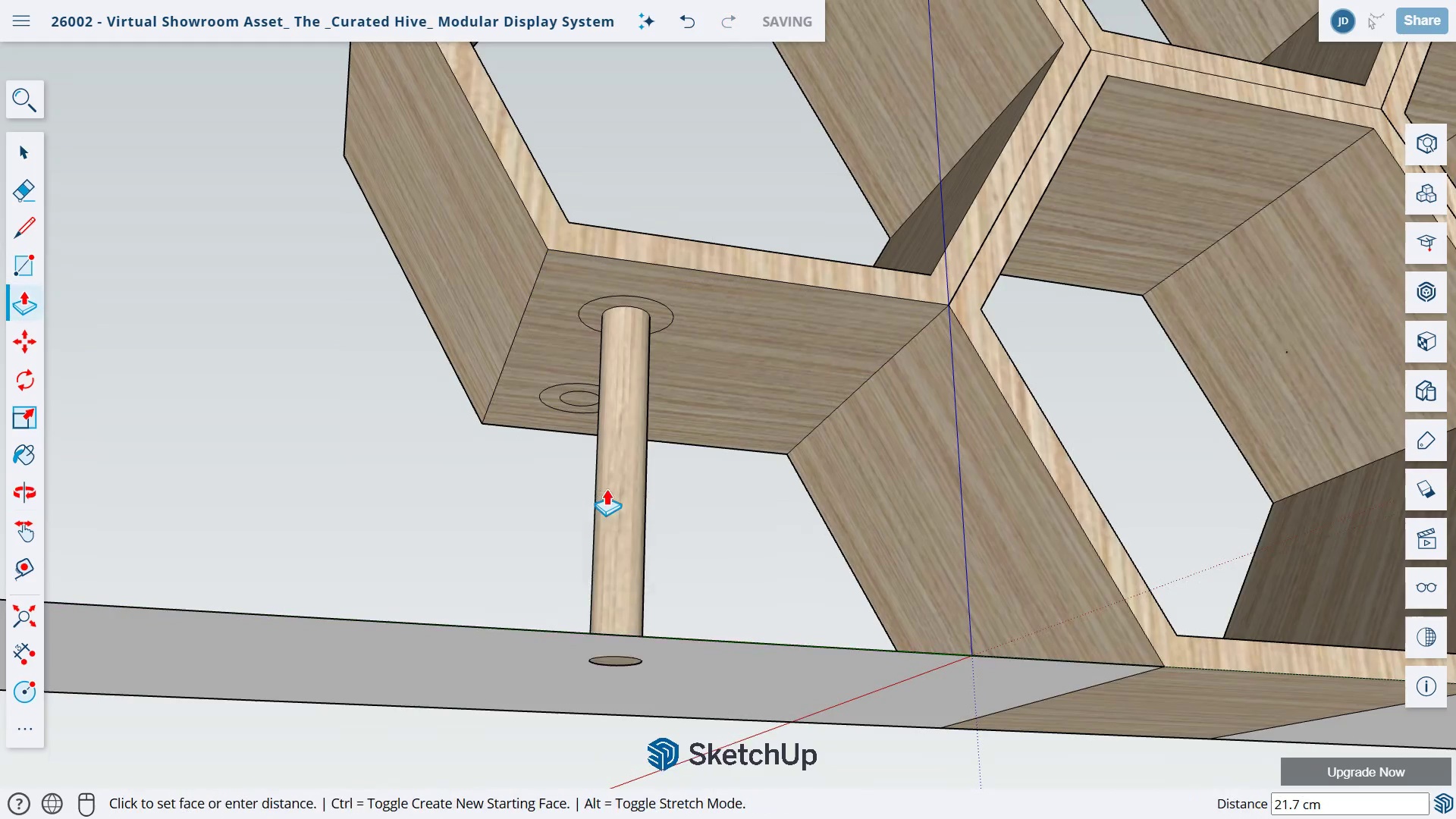 
key(NumpadEnter)
 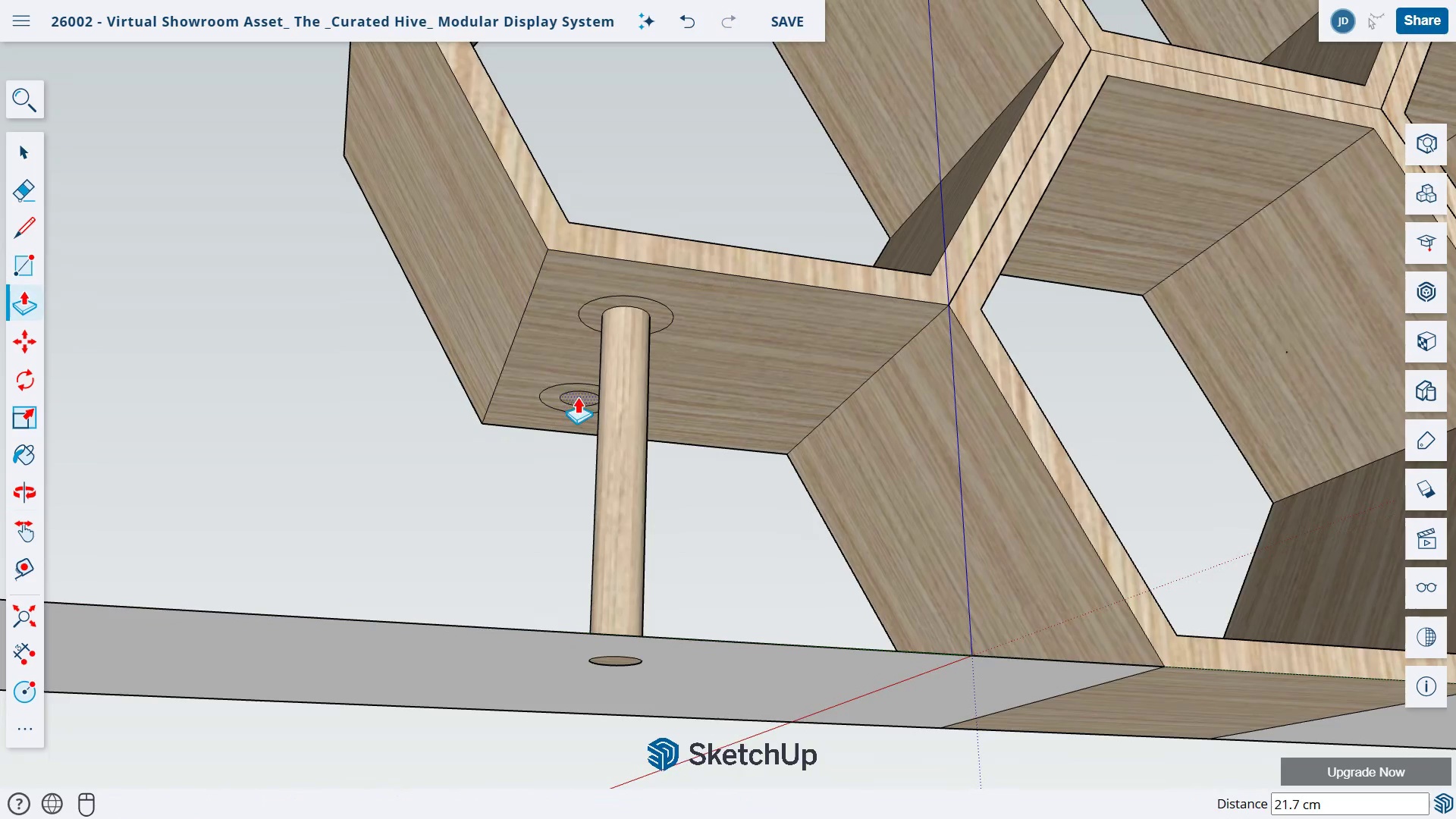 
left_click_drag(start_coordinate=[579, 397], to_coordinate=[566, 509])
 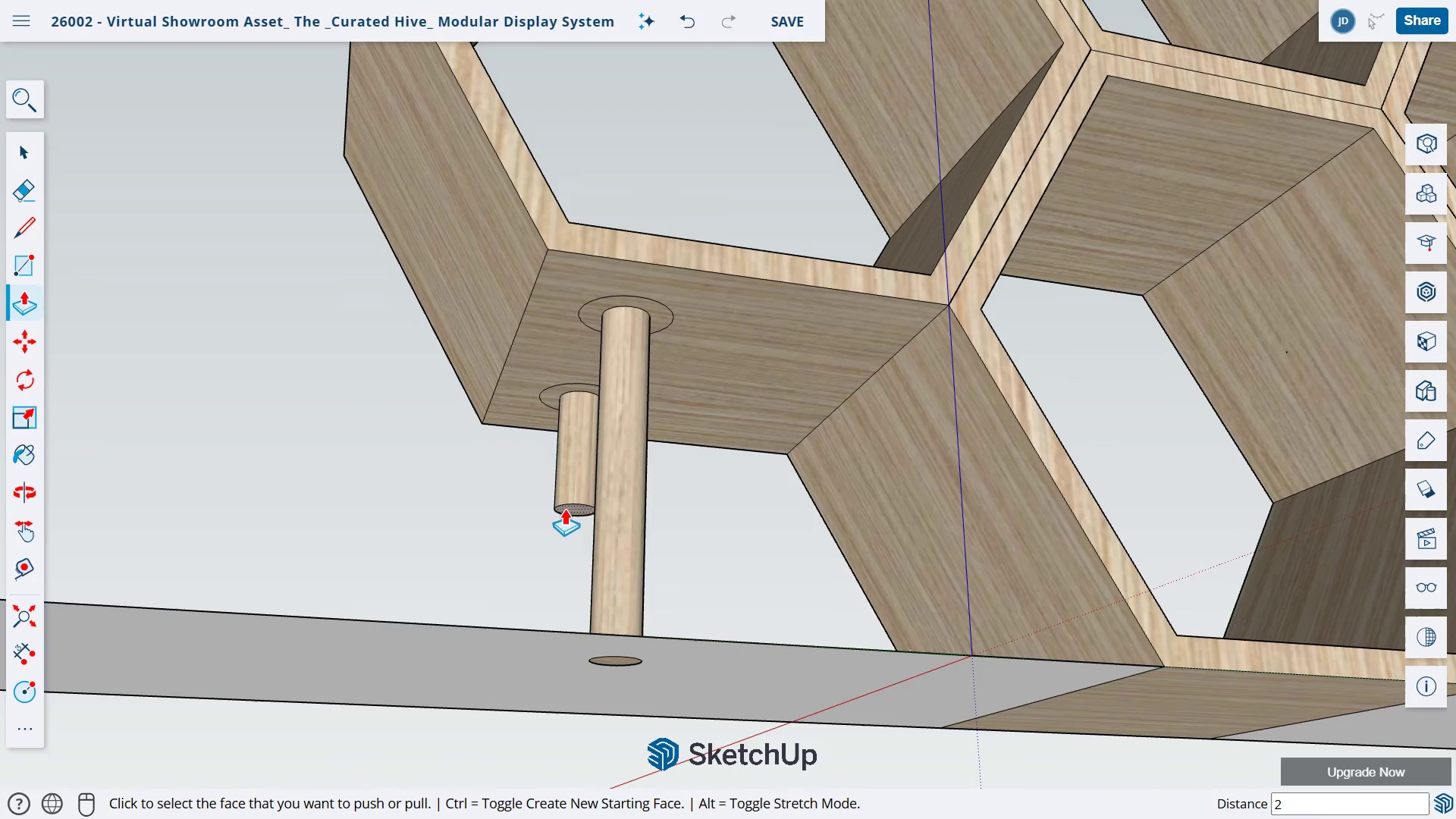 
key(Numpad2)
 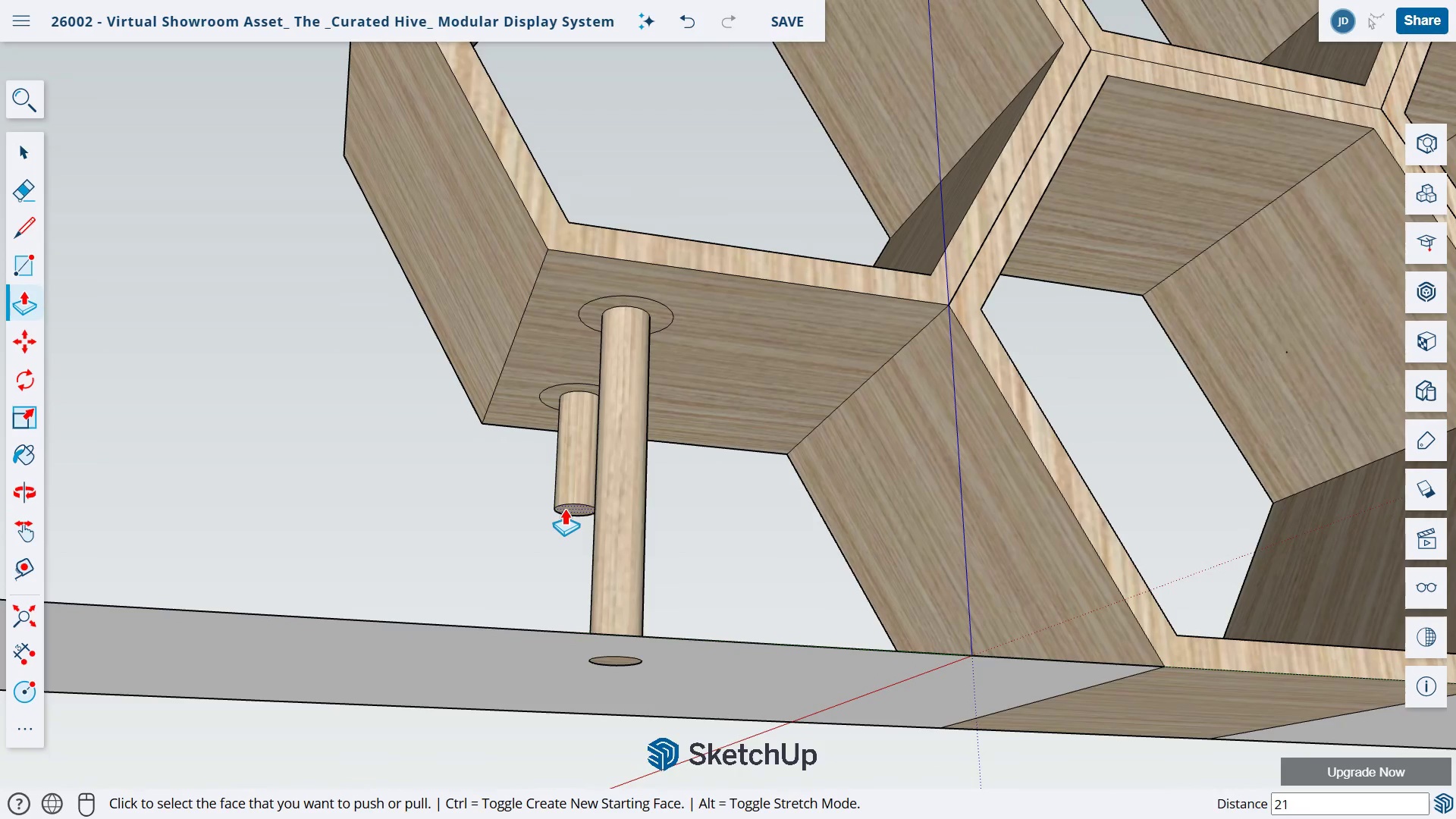 
key(Numpad1)
 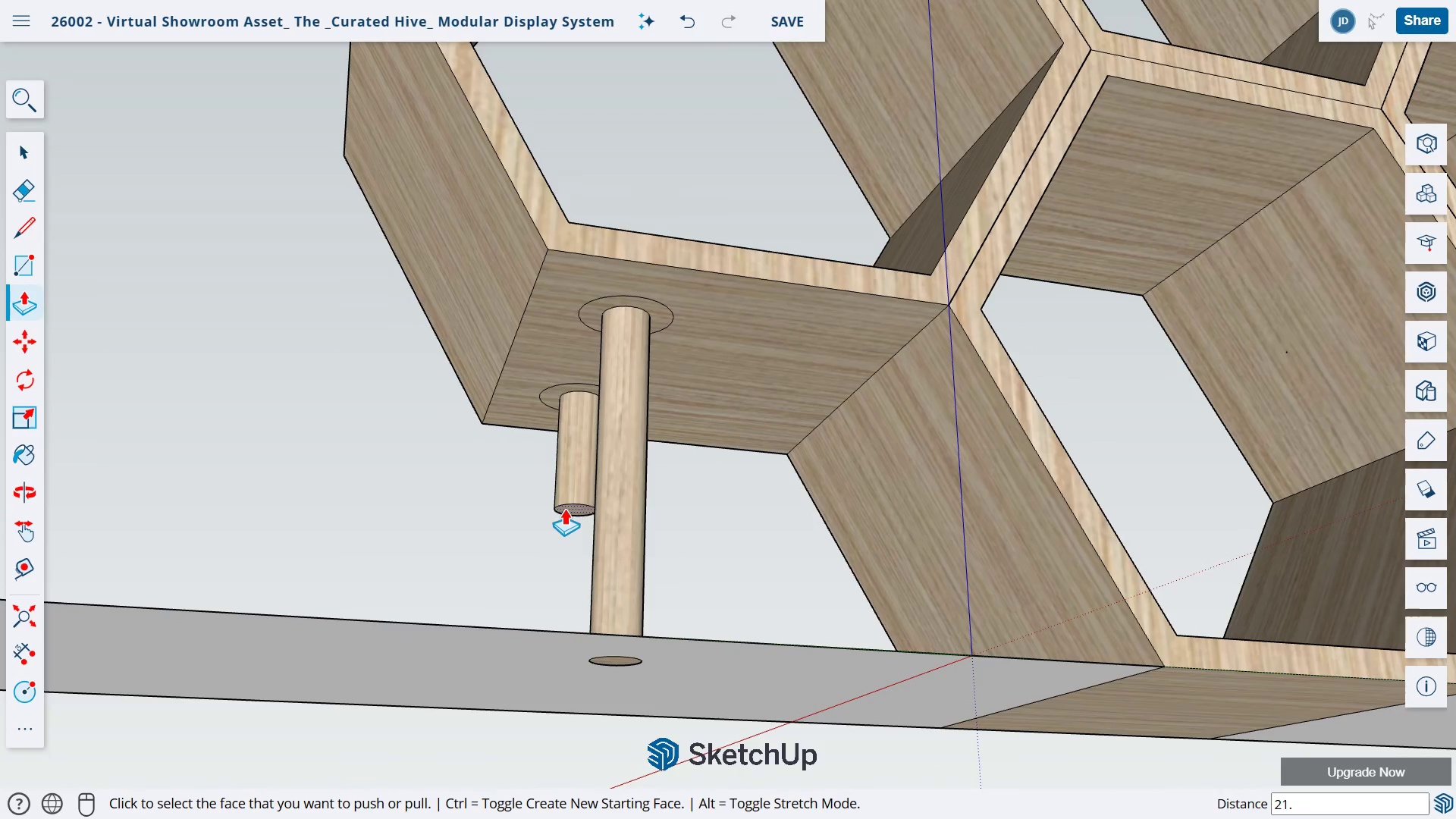 
key(NumpadDecimal)
 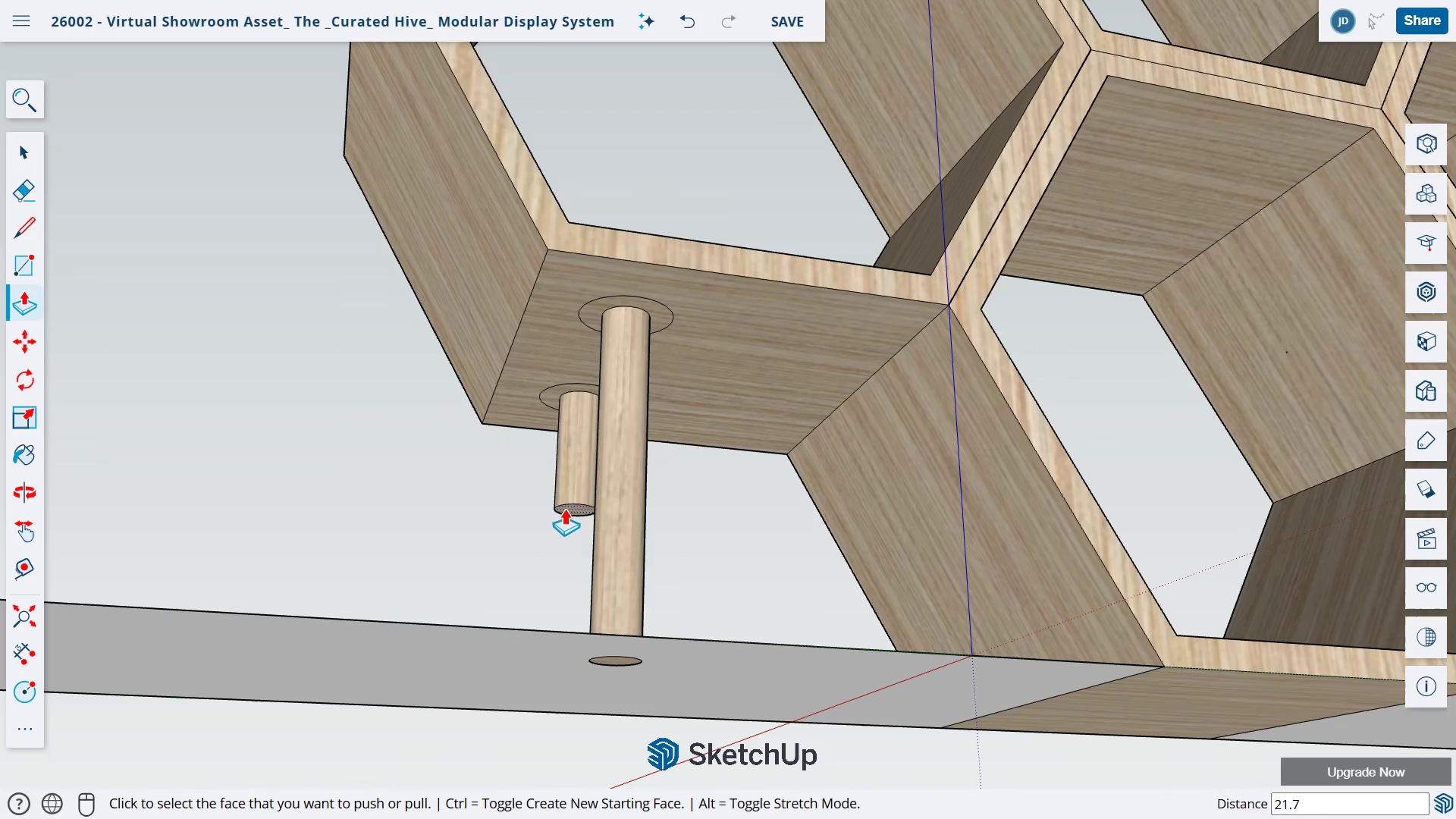 
key(Numpad7)
 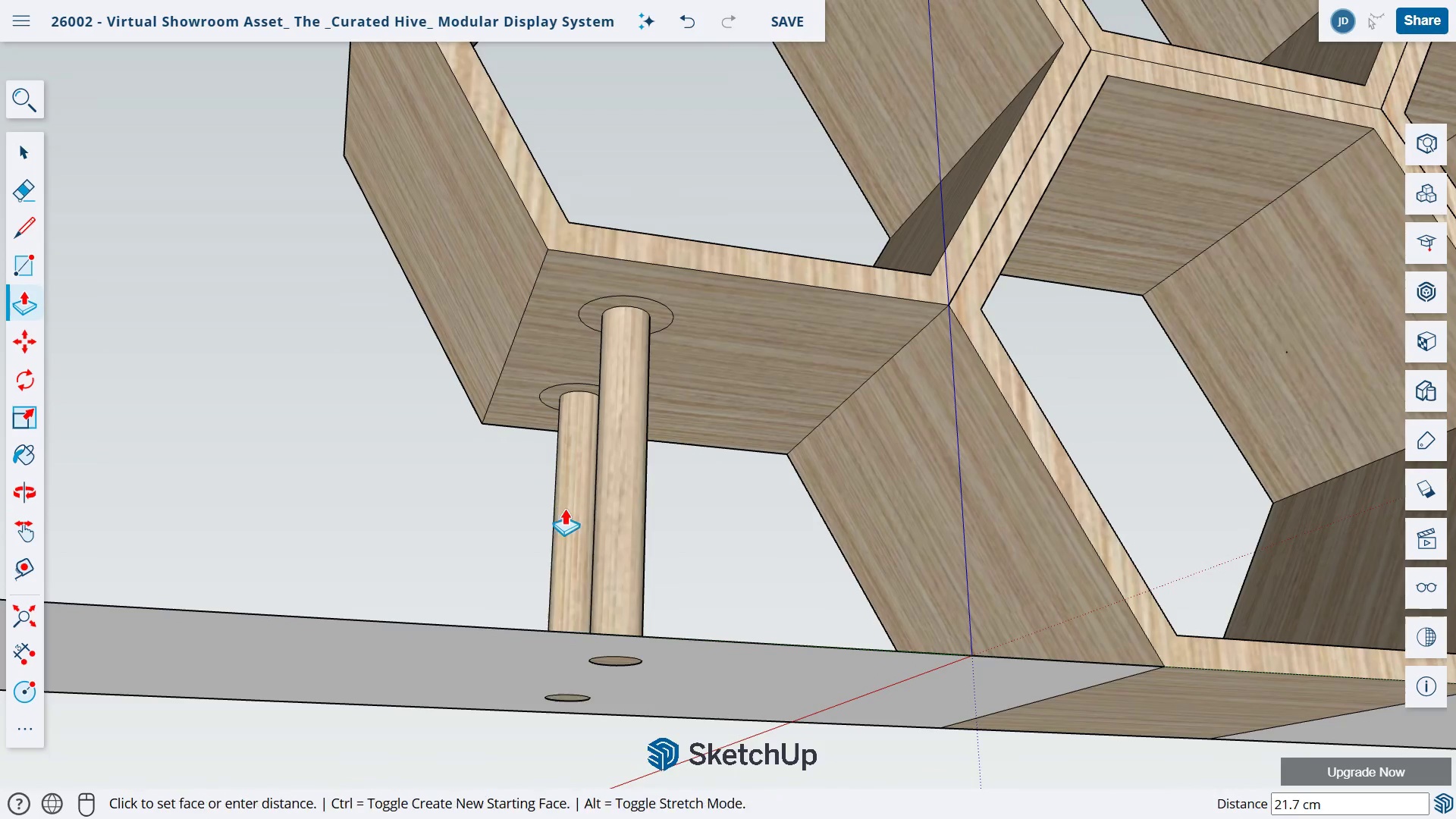 
key(NumpadEnter)
 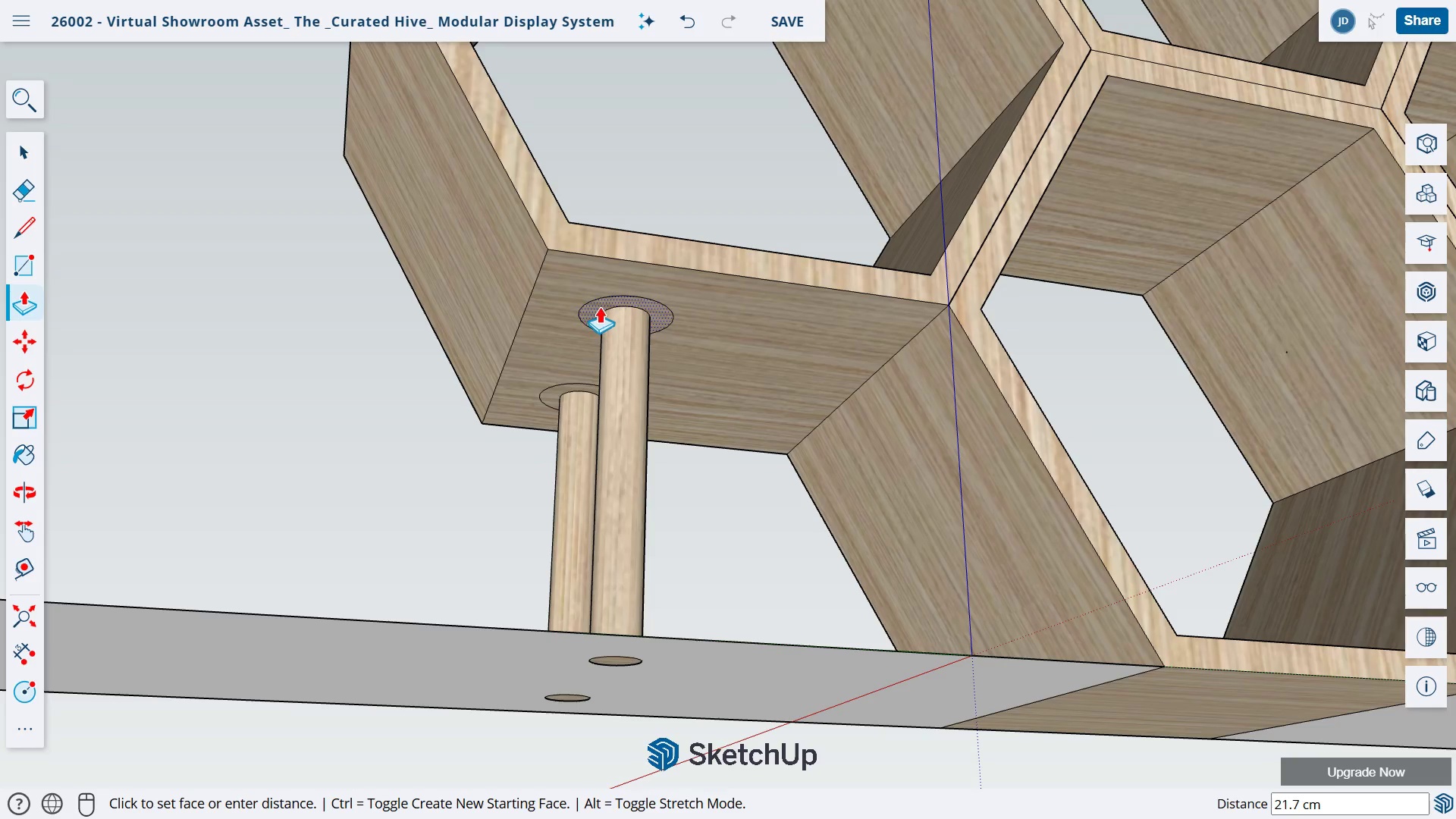 
left_click_drag(start_coordinate=[598, 309], to_coordinate=[588, 350])
 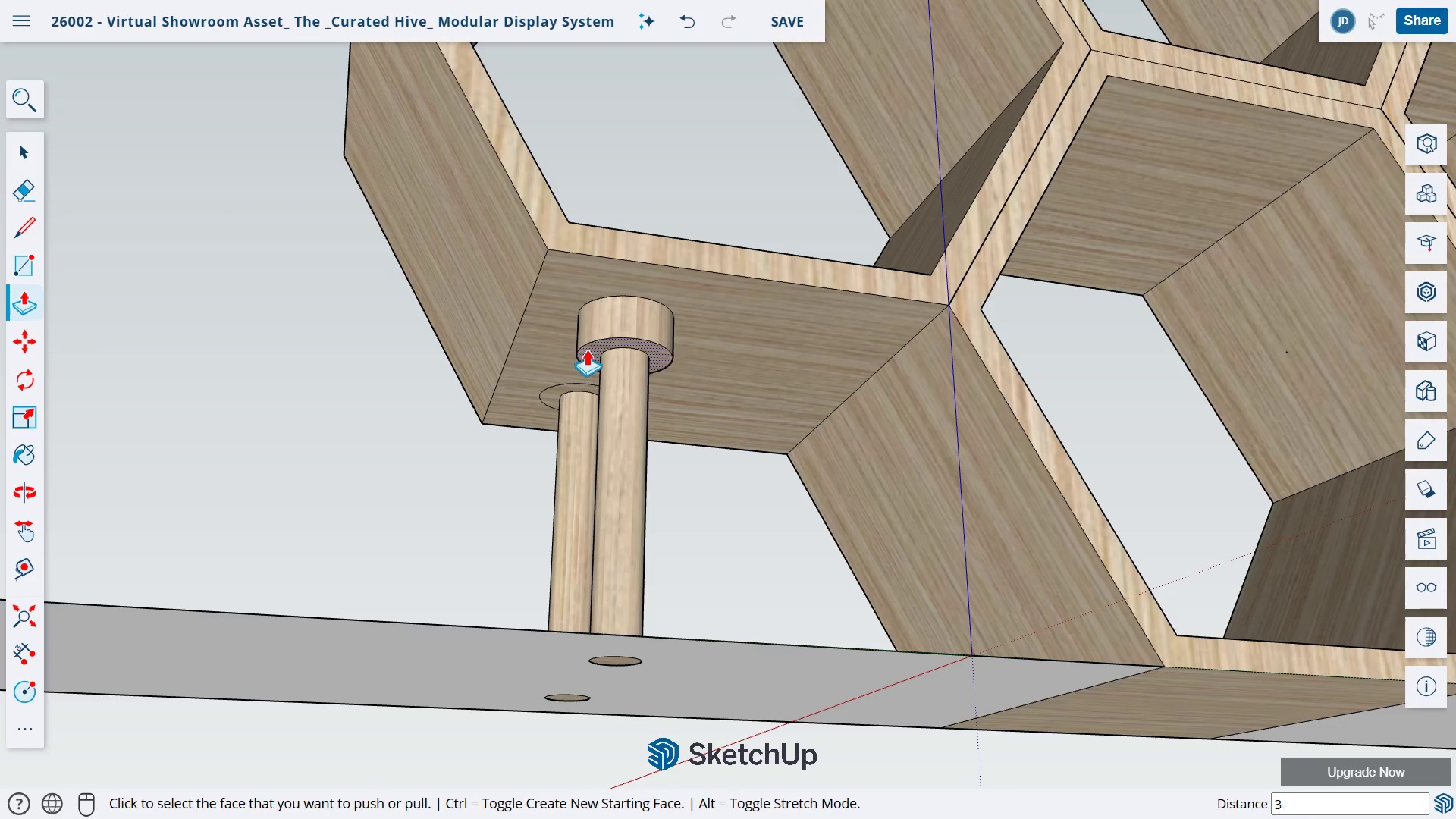 
key(Numpad3)
 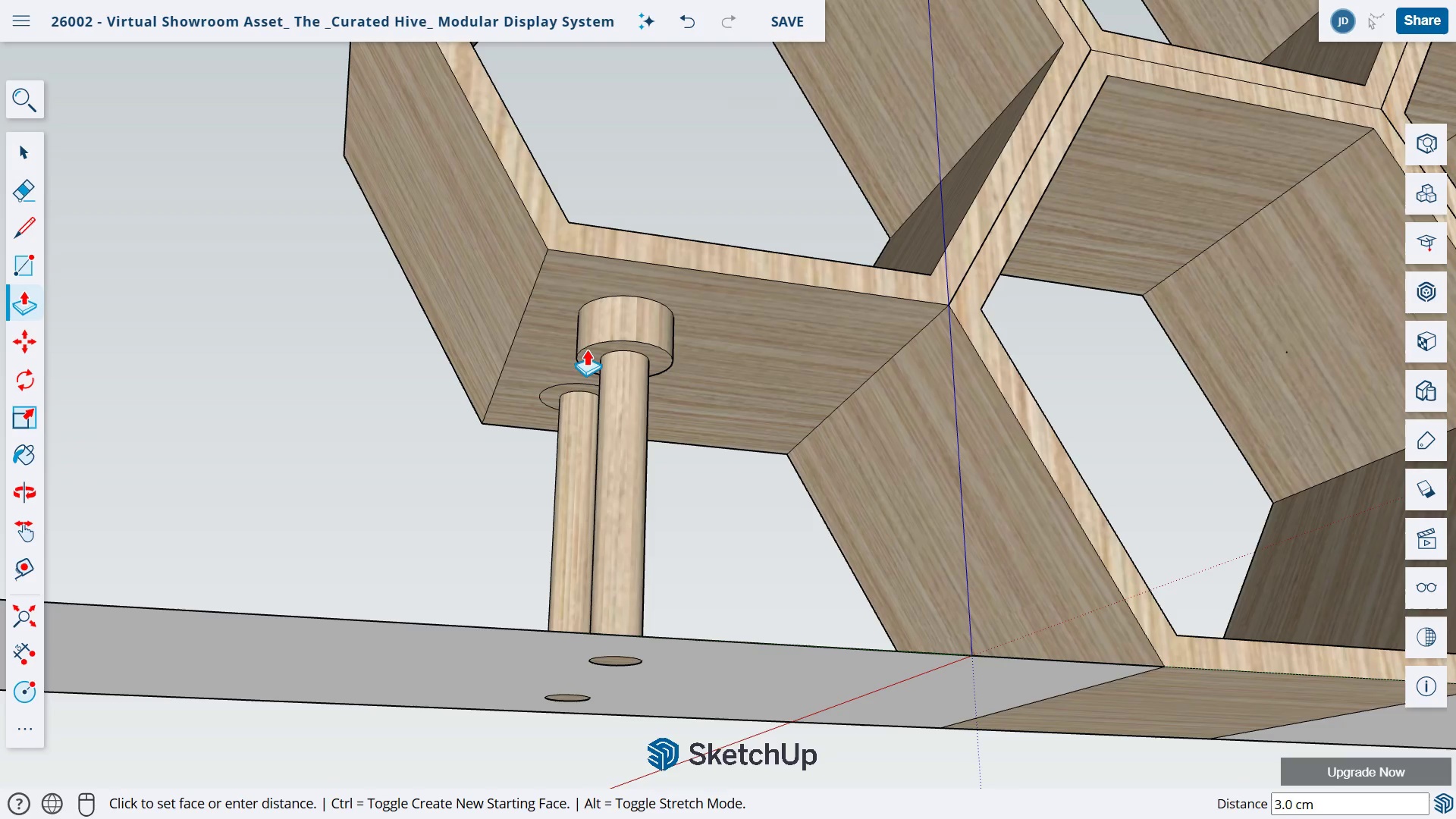 
key(NumpadEnter)
 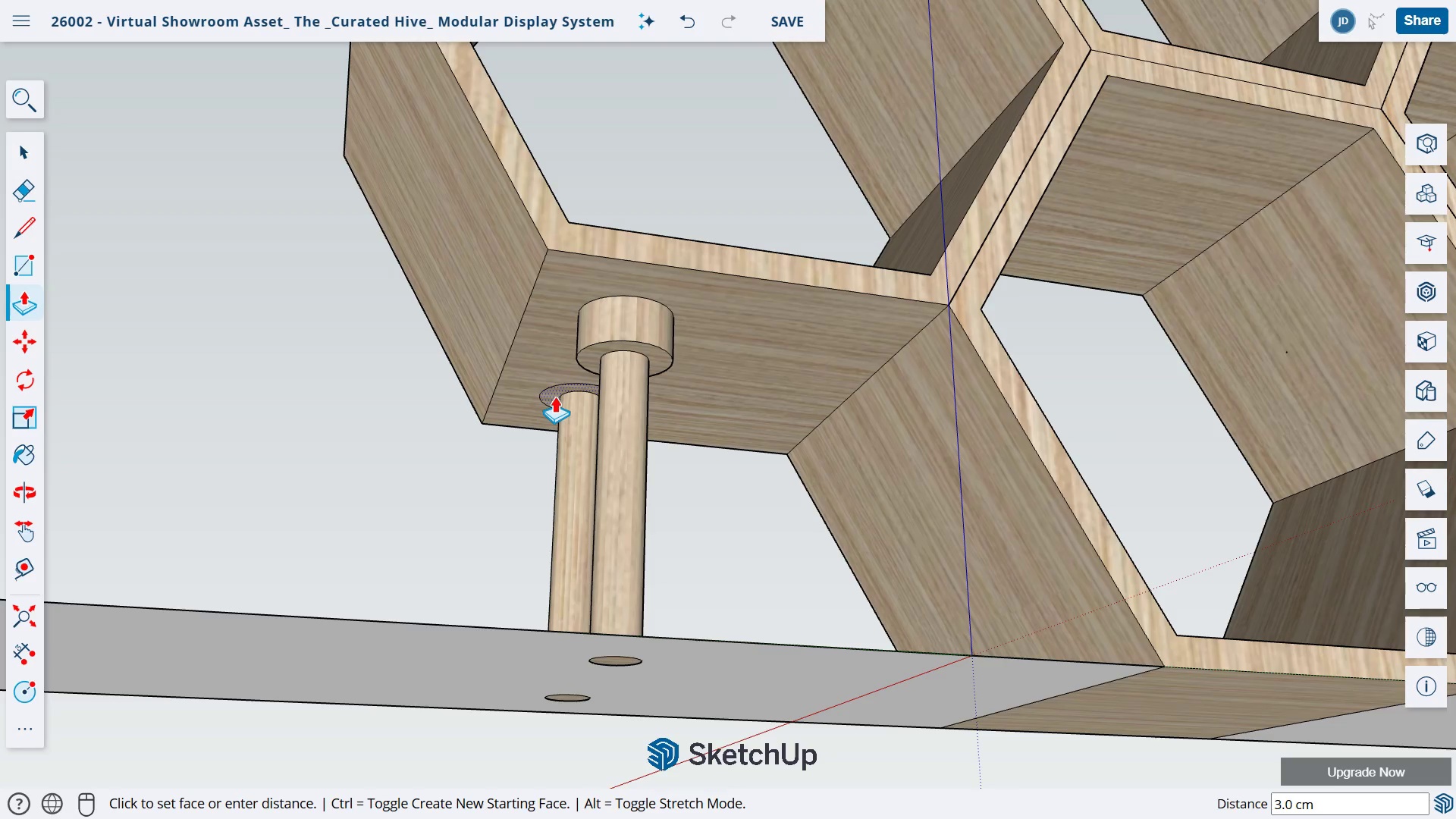 
left_click_drag(start_coordinate=[556, 397], to_coordinate=[547, 428])
 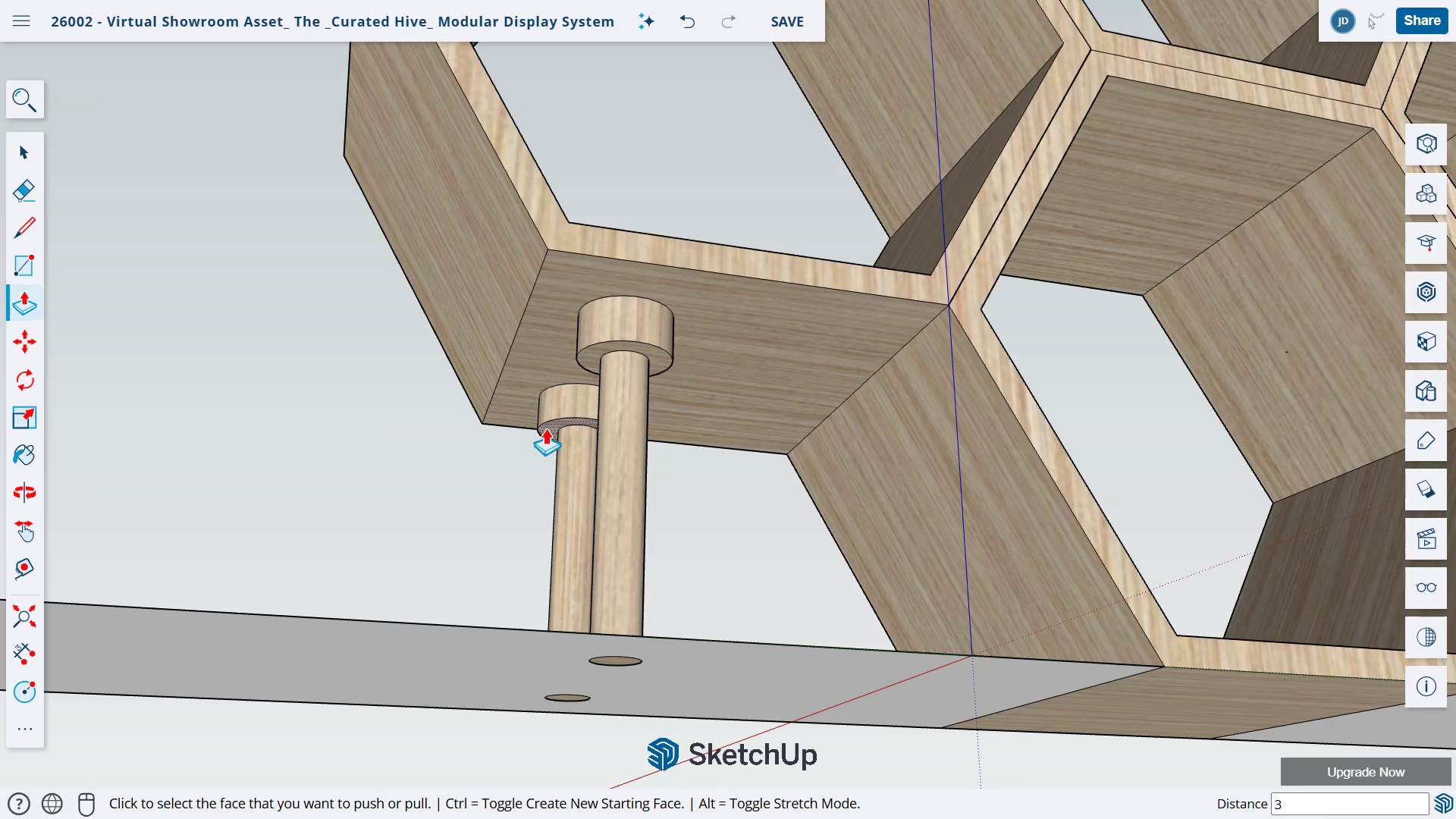 
key(Numpad3)
 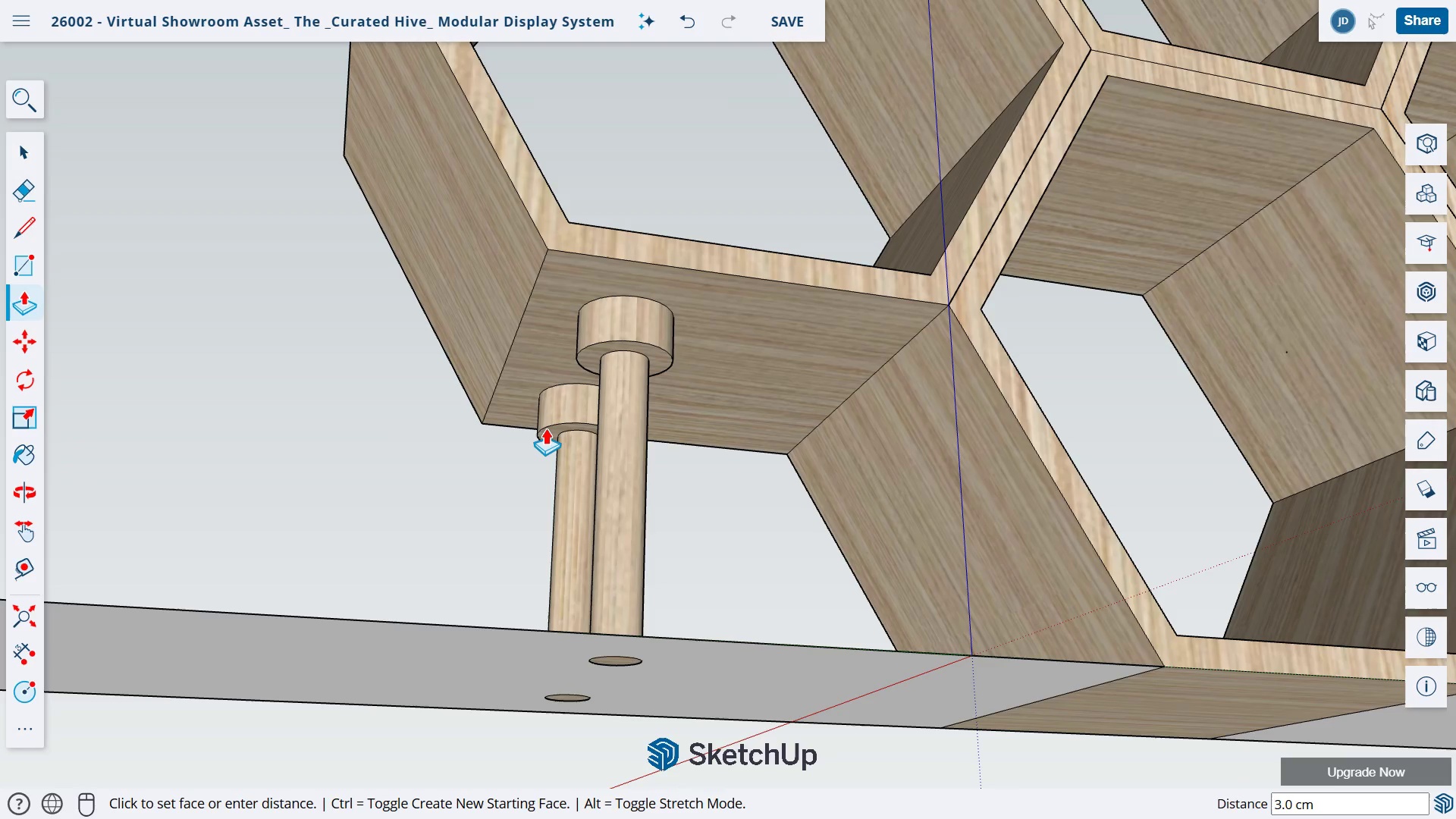 
key(NumpadEnter)
 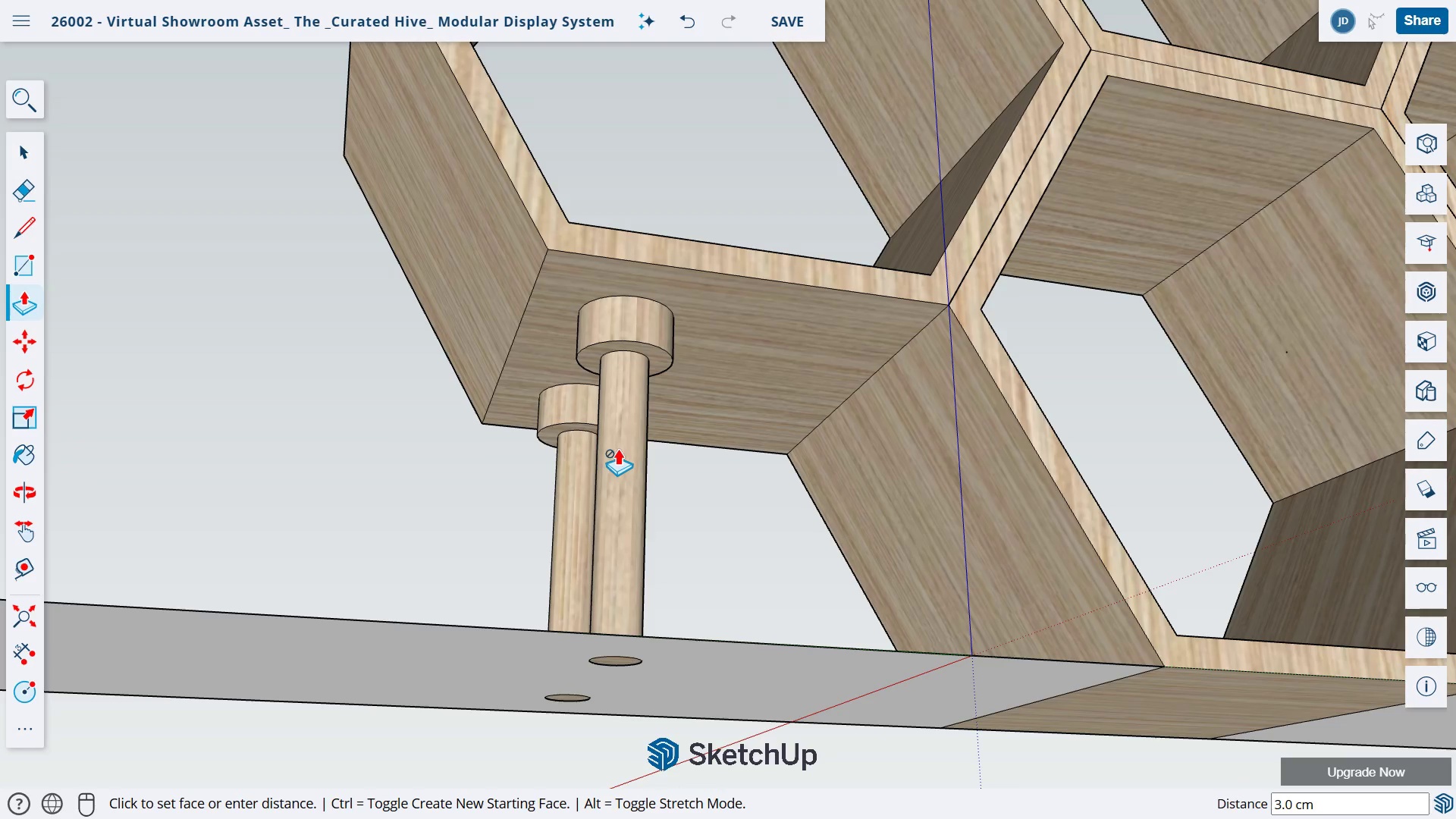 
key(O)
 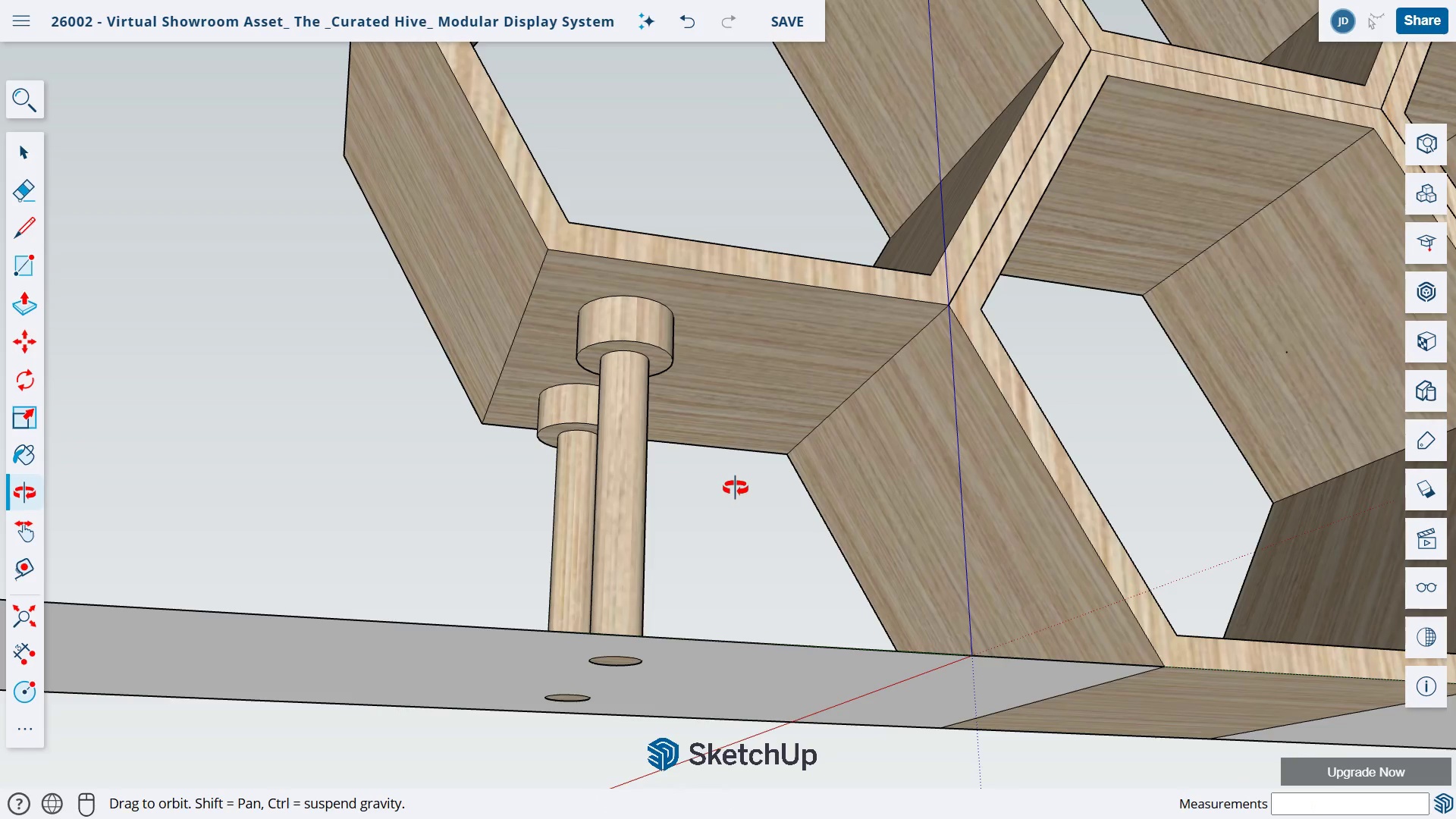 
left_click_drag(start_coordinate=[735, 486], to_coordinate=[648, 604])
 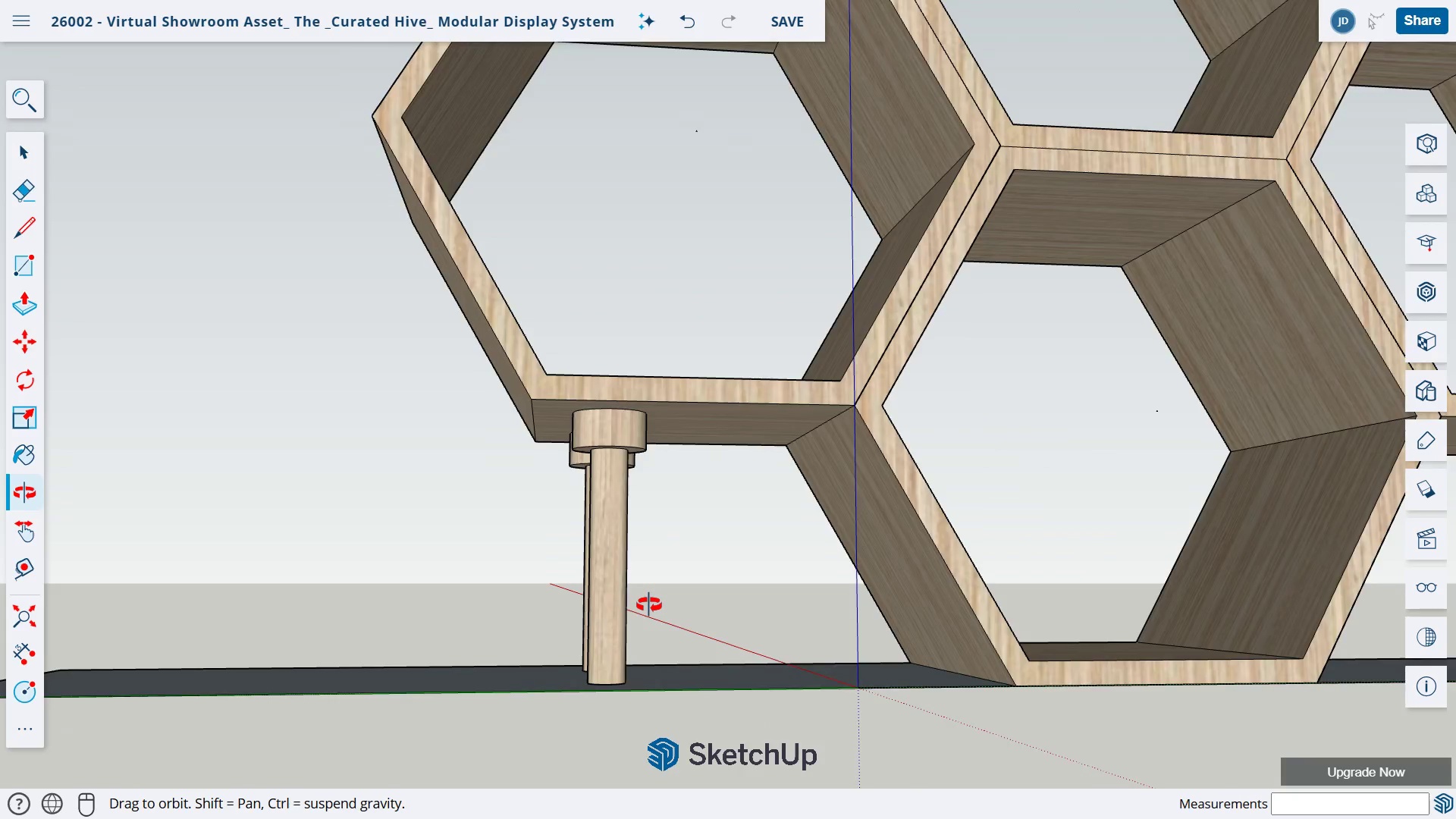 
scroll: coordinate [648, 604], scroll_direction: down, amount: 9.0
 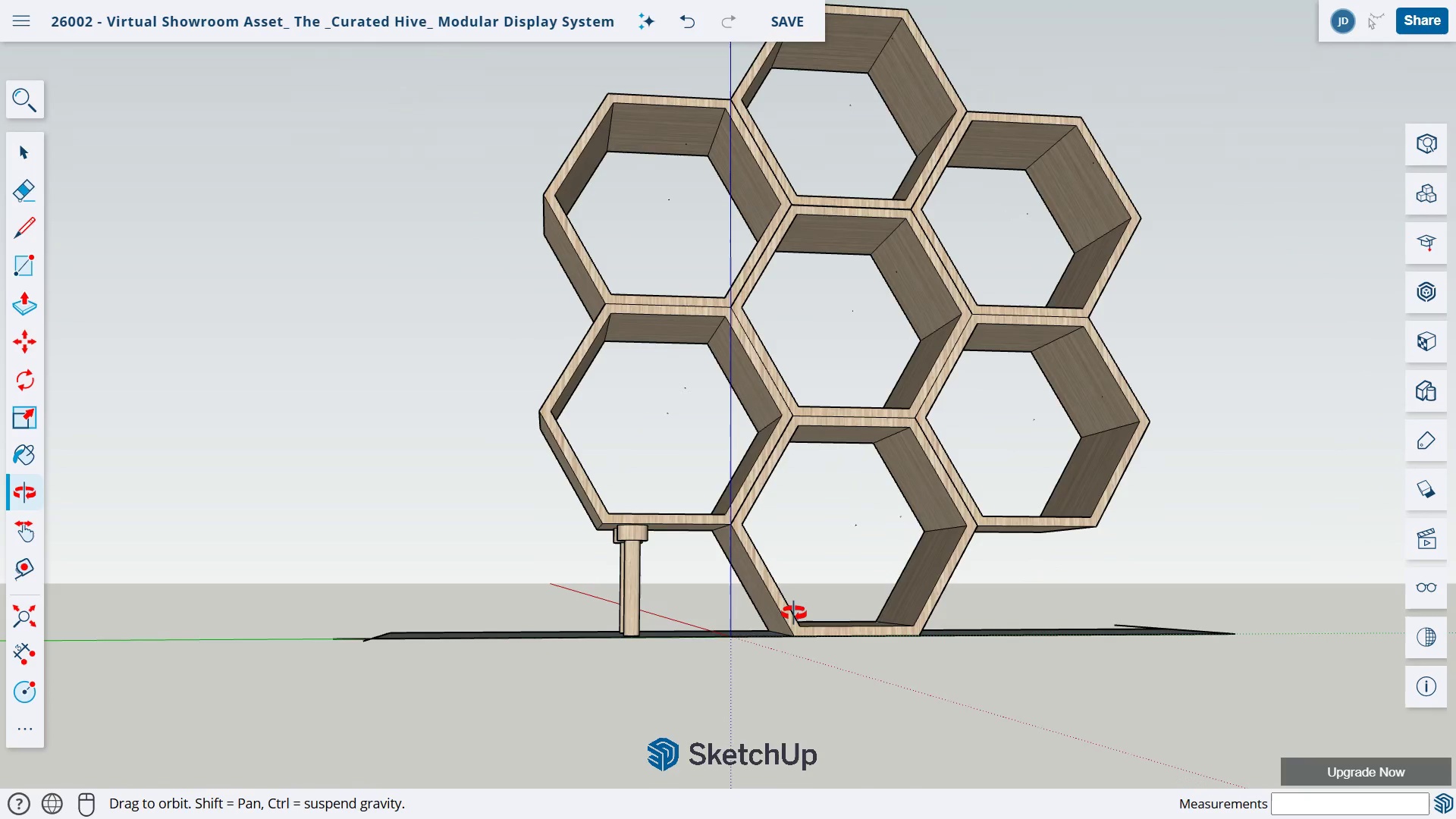 
left_click_drag(start_coordinate=[804, 613], to_coordinate=[518, 628])
 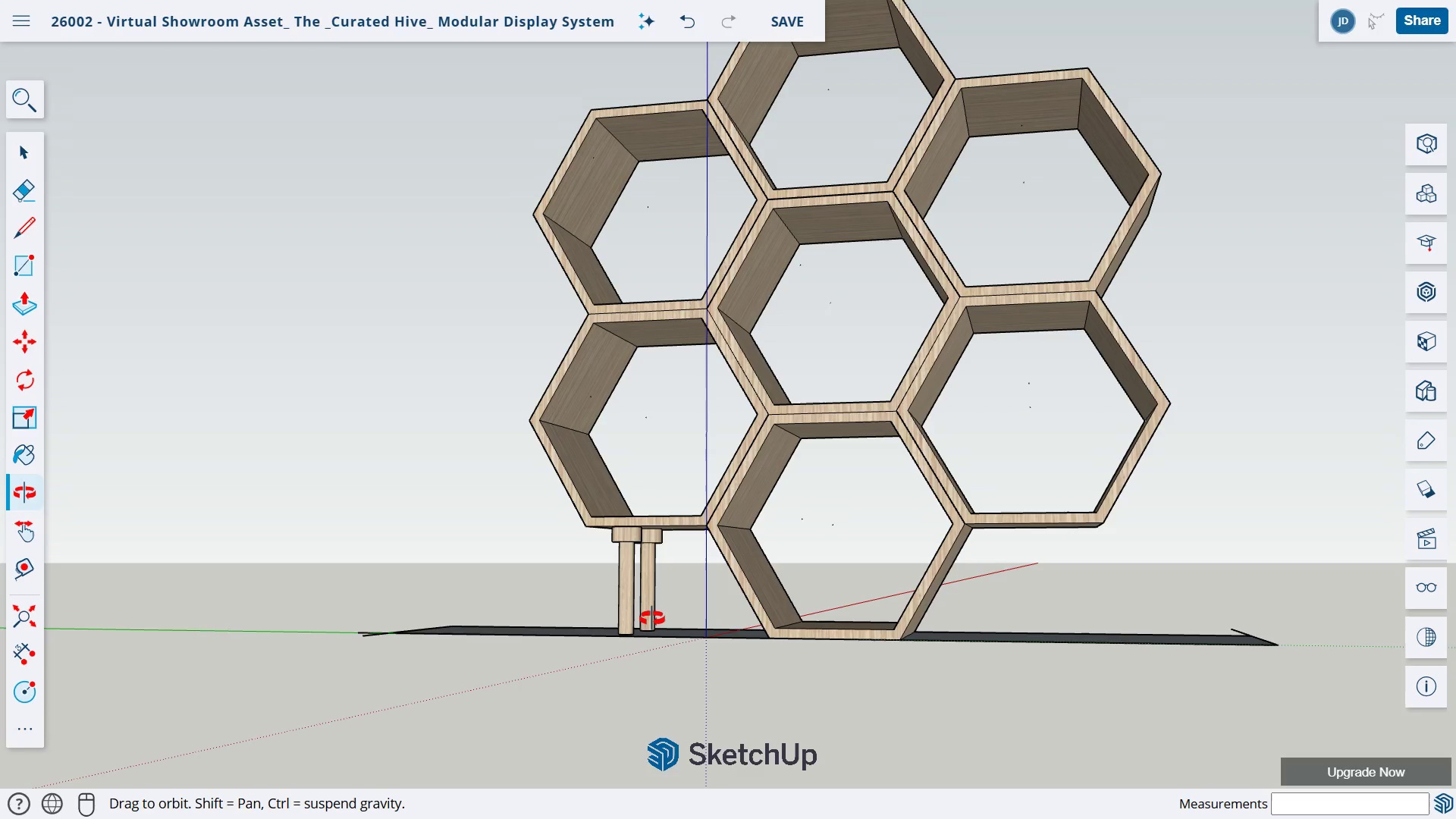 
left_click_drag(start_coordinate=[658, 627], to_coordinate=[610, 665])
 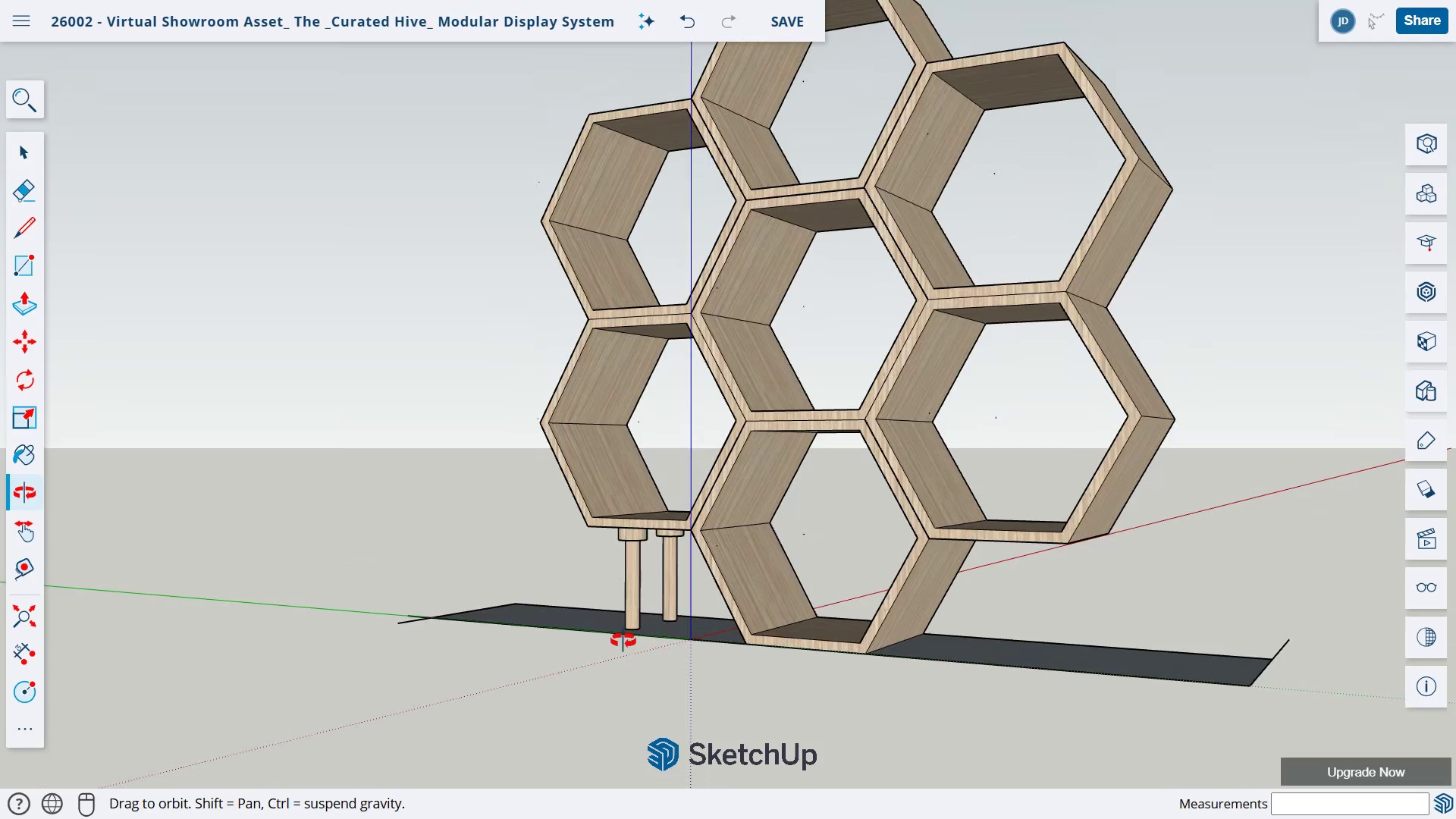 
left_click_drag(start_coordinate=[624, 639], to_coordinate=[843, 689])
 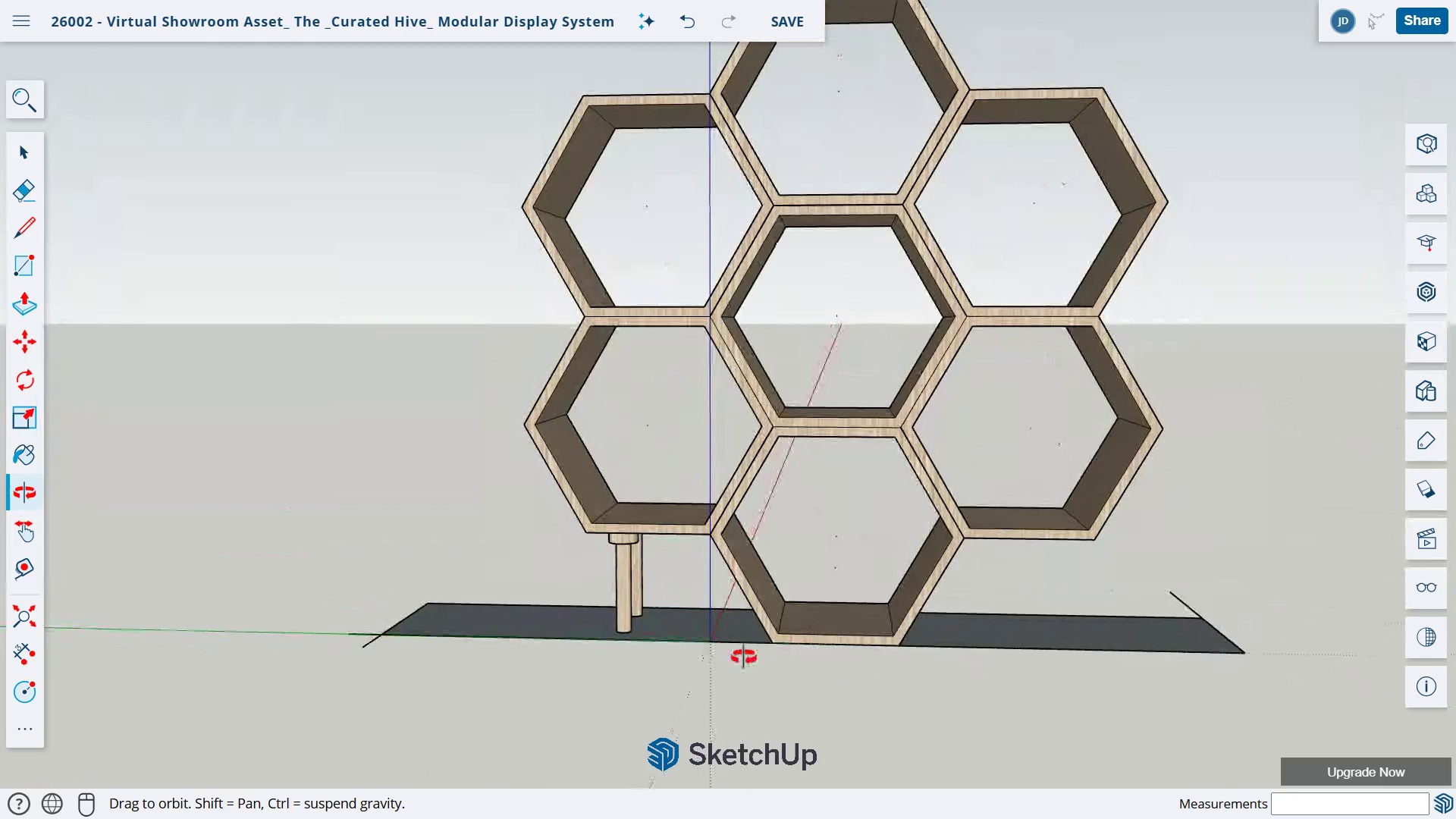 
key(E)
 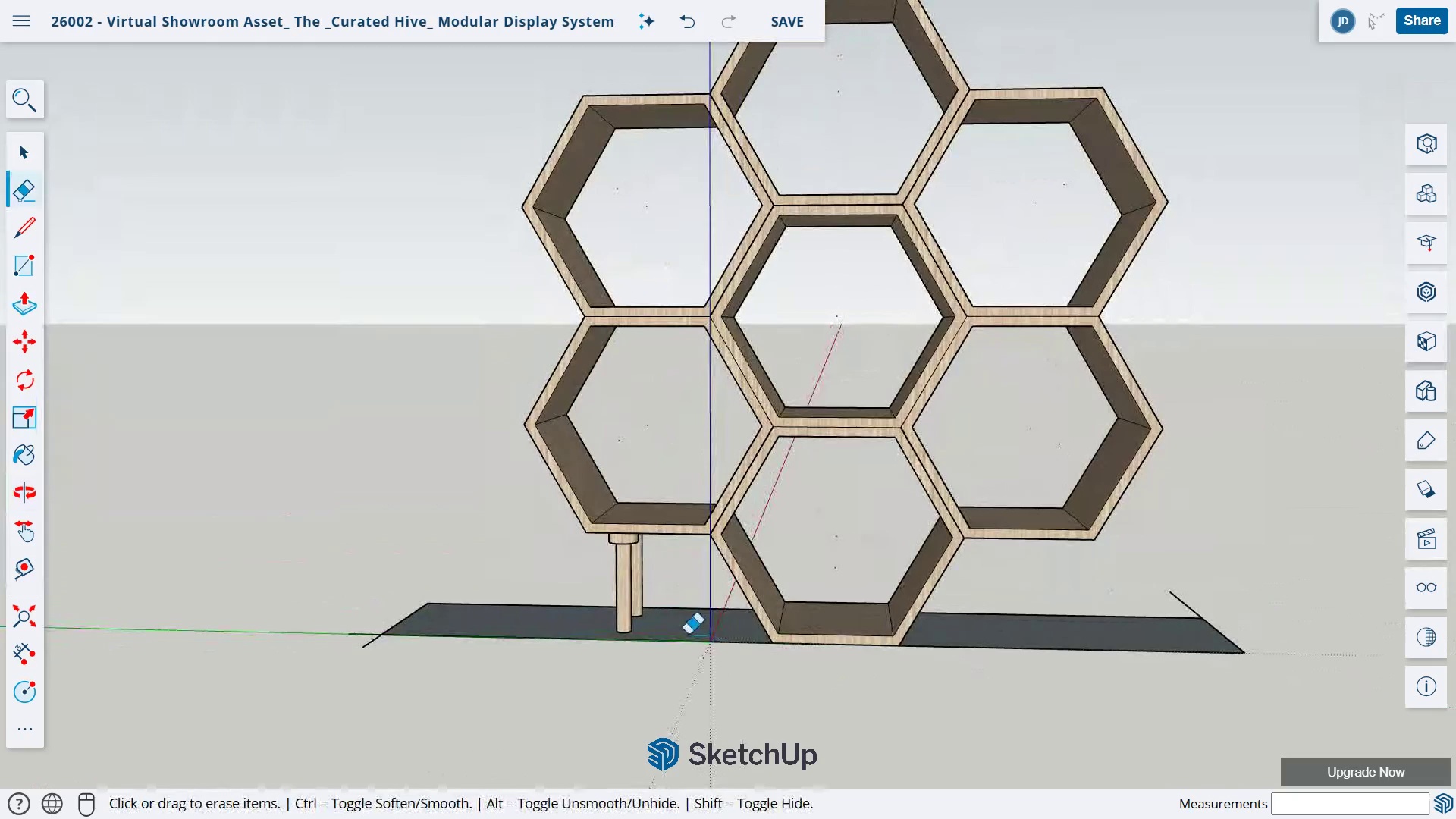 
left_click_drag(start_coordinate=[692, 634], to_coordinate=[683, 650])
 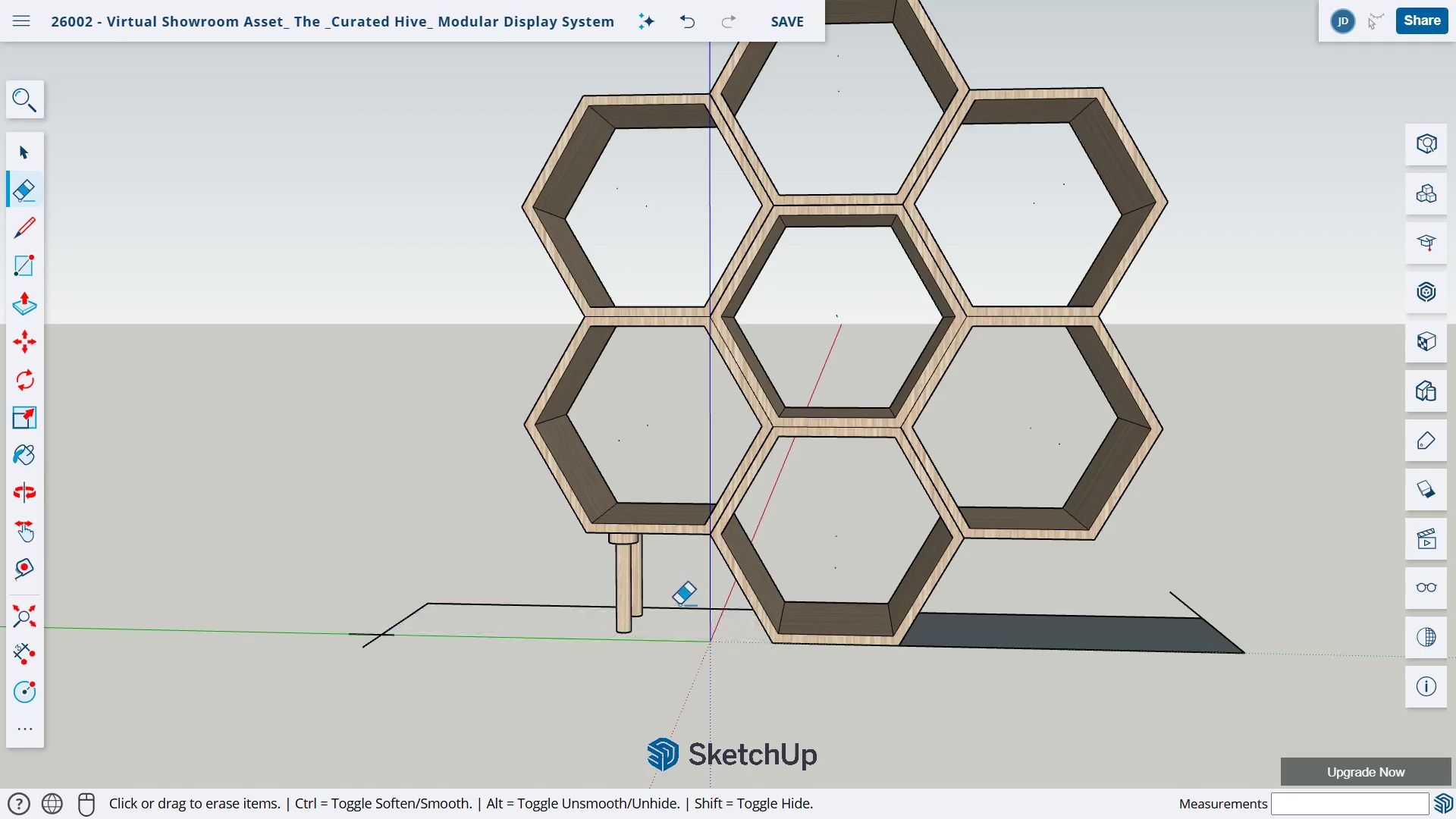 
left_click_drag(start_coordinate=[681, 598], to_coordinate=[678, 616])
 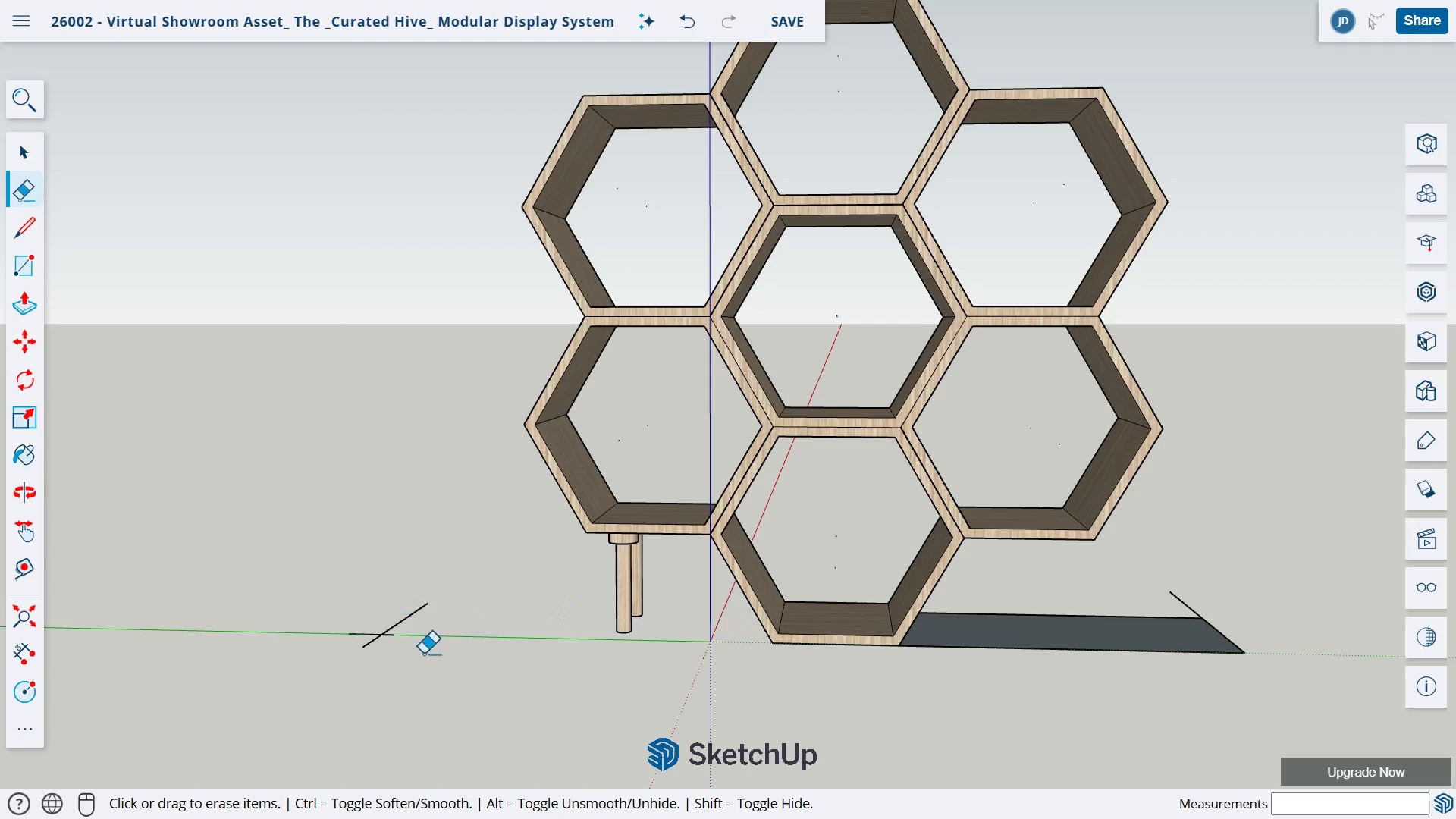 
left_click_drag(start_coordinate=[394, 613], to_coordinate=[426, 663])
 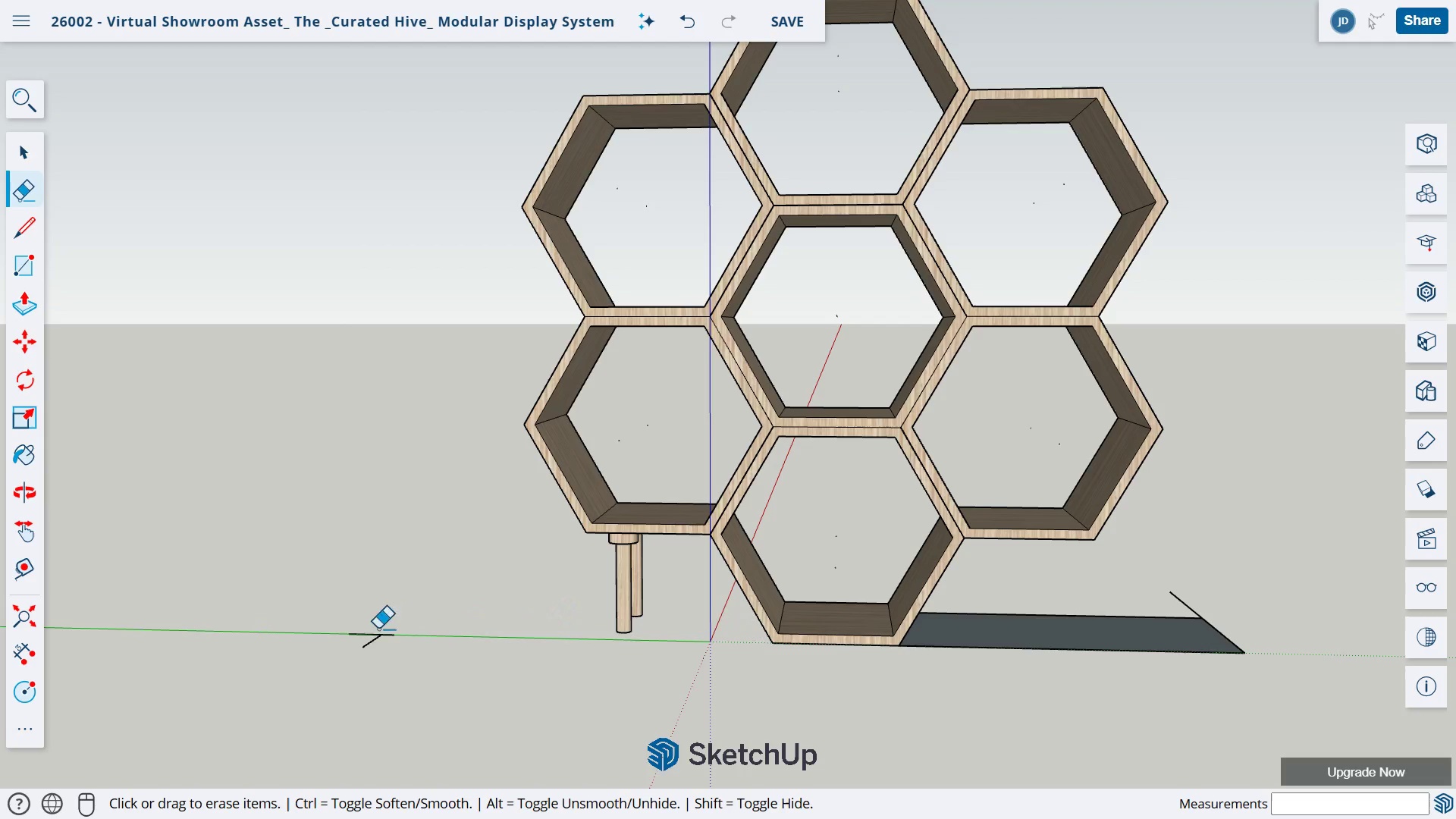 
left_click_drag(start_coordinate=[379, 629], to_coordinate=[378, 647])
 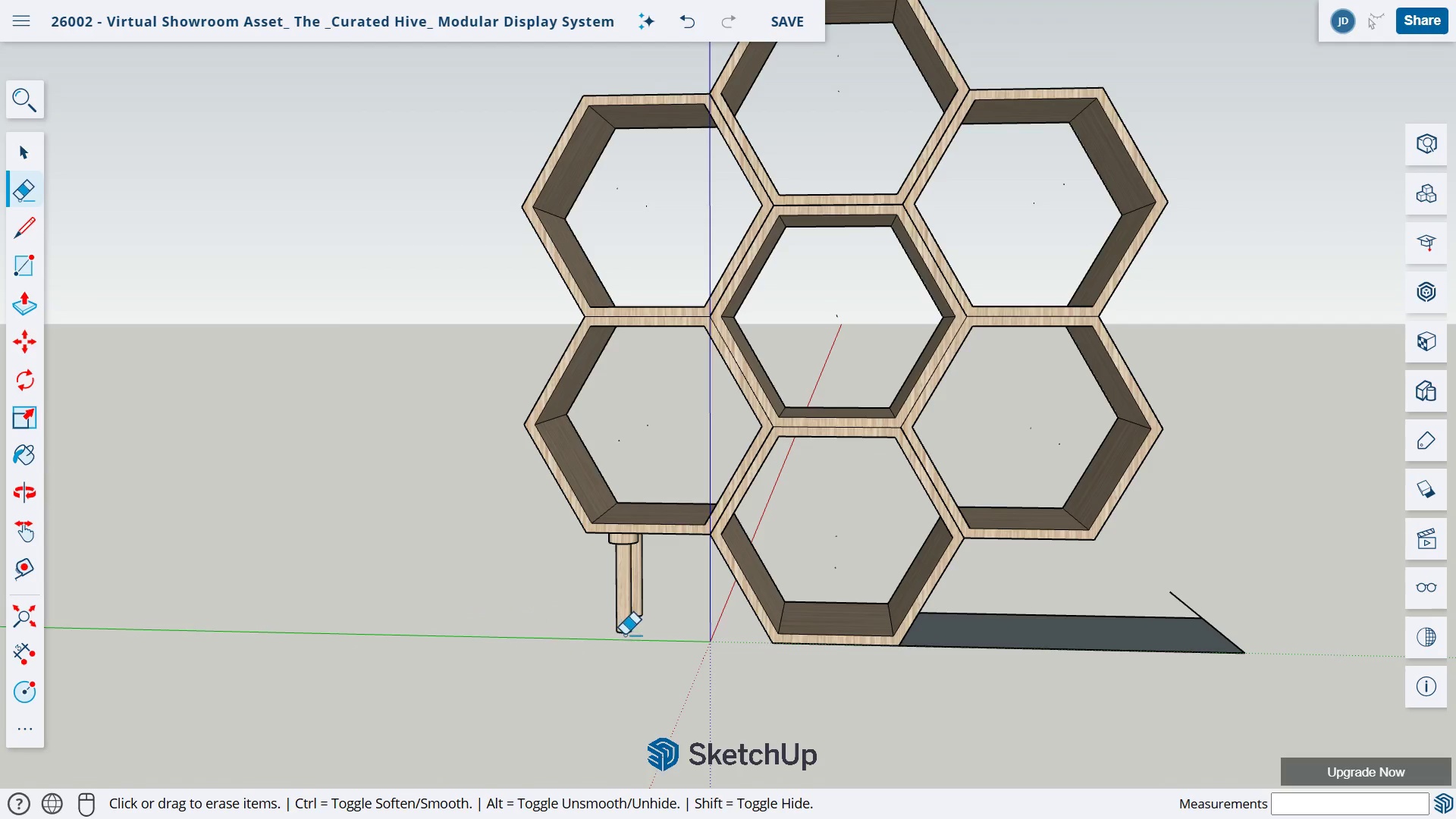 
key(O)
 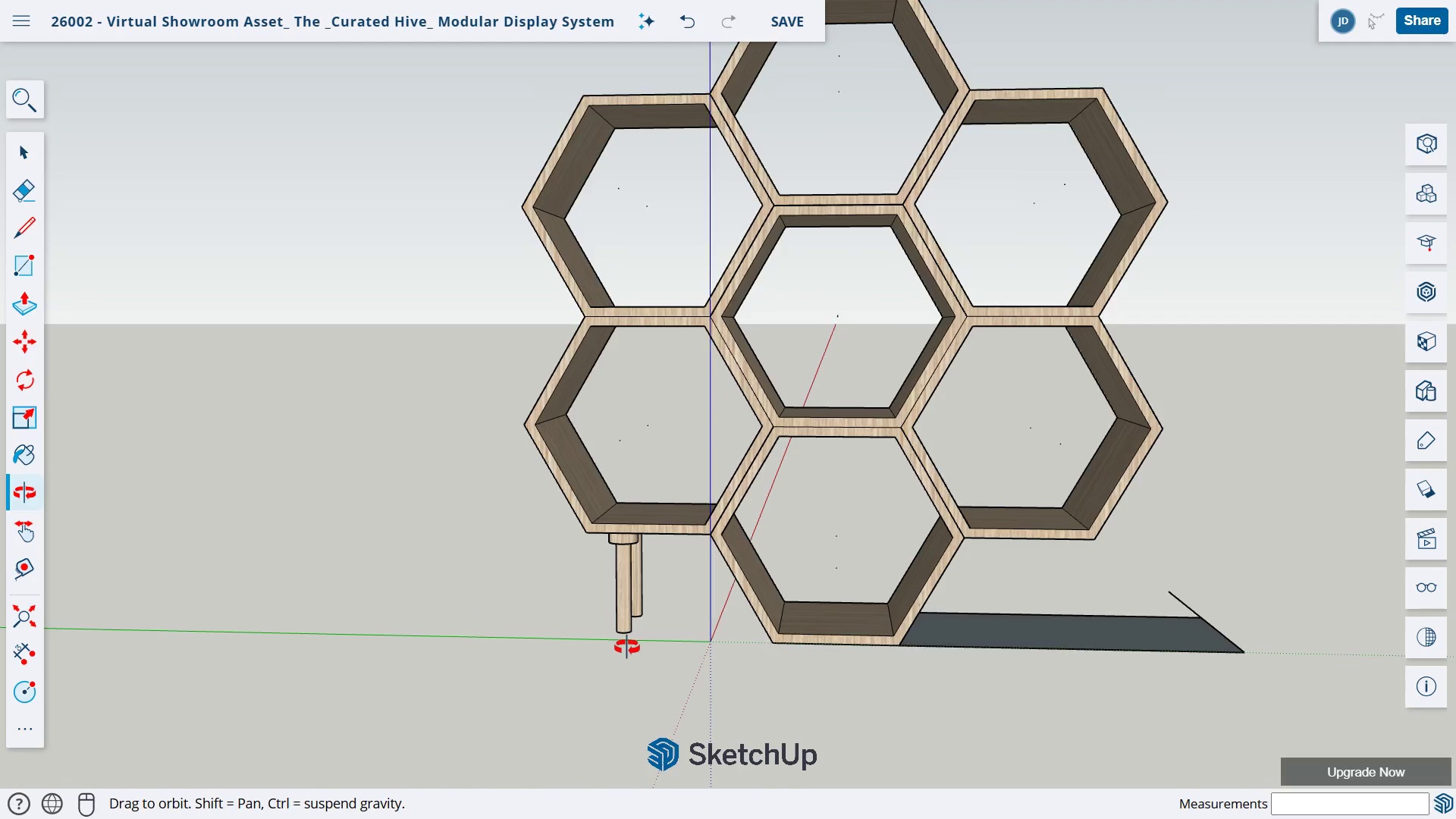 
left_click_drag(start_coordinate=[617, 647], to_coordinate=[795, 668])
 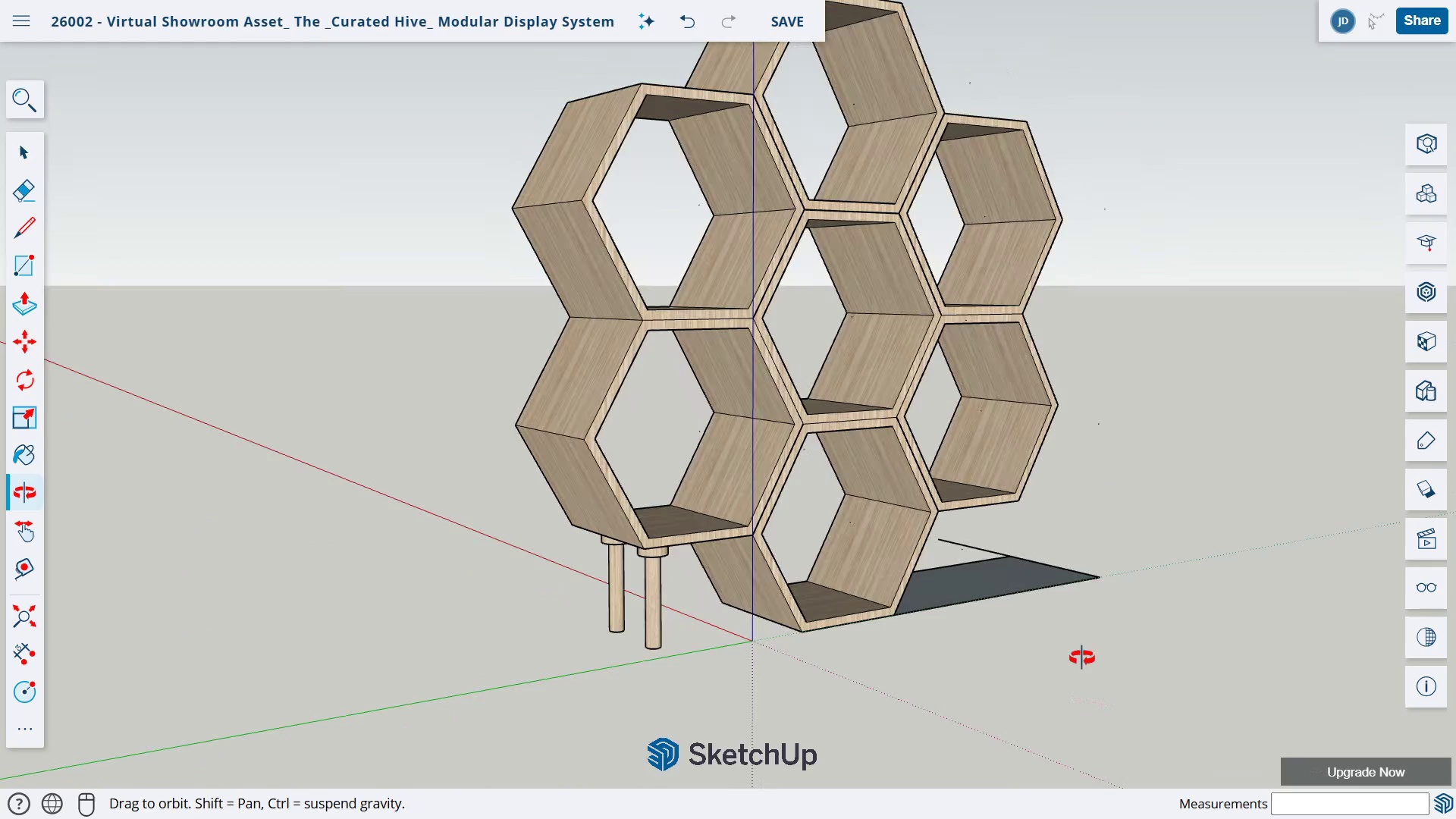 
left_click_drag(start_coordinate=[1175, 579], to_coordinate=[848, 588])
 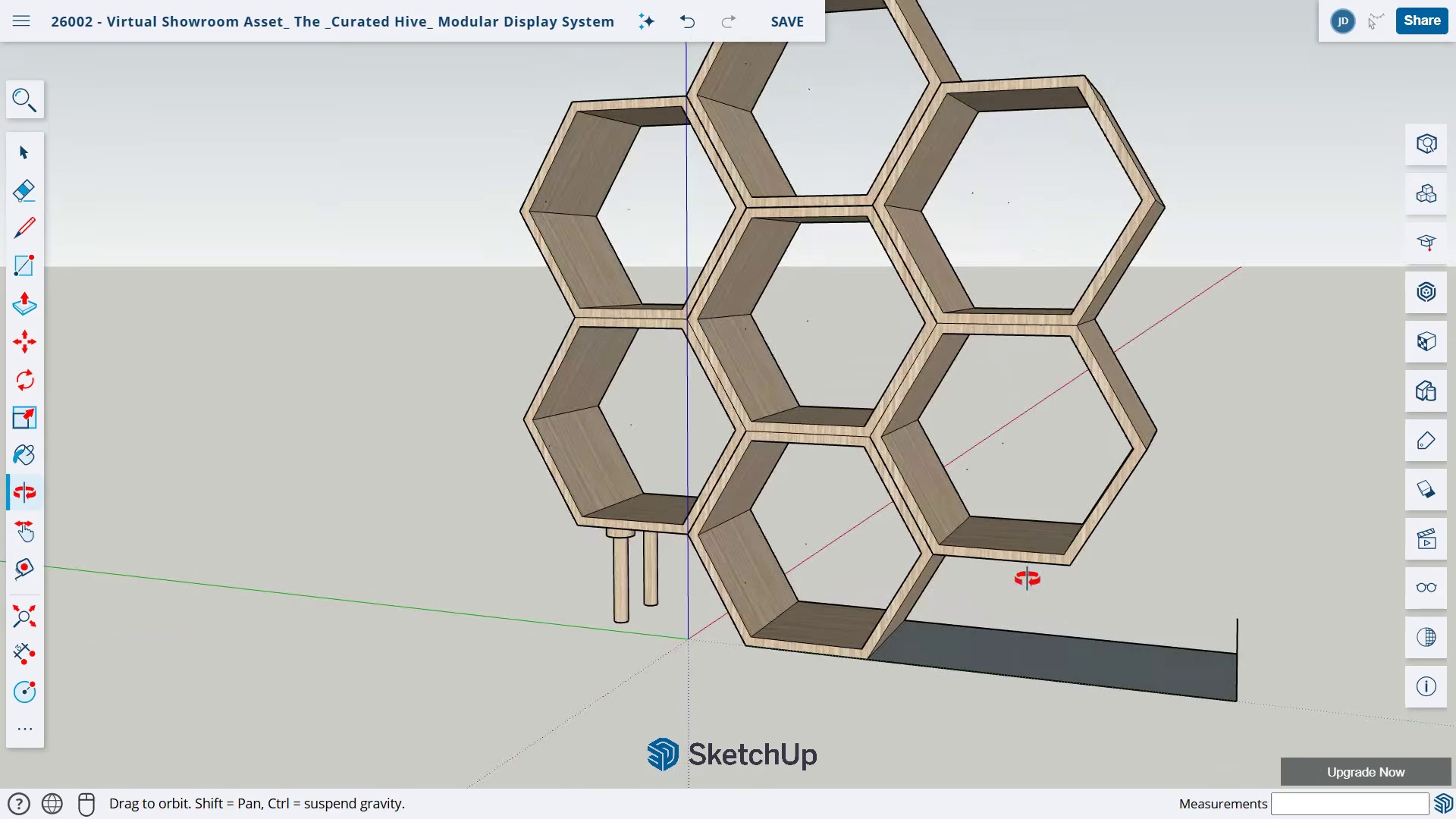 
left_click_drag(start_coordinate=[1081, 574], to_coordinate=[837, 464])
 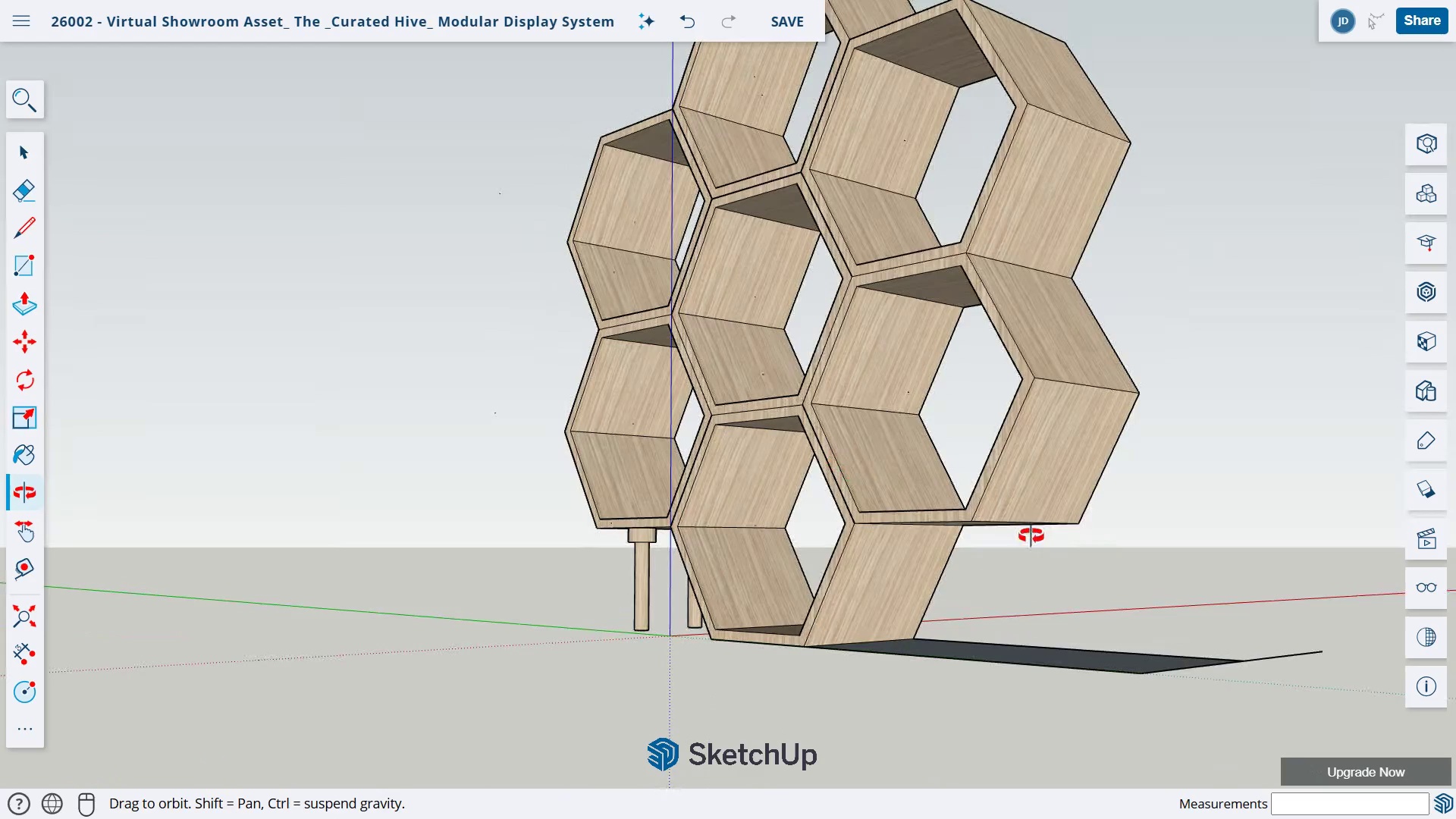 
left_click_drag(start_coordinate=[1036, 541], to_coordinate=[868, 308])
 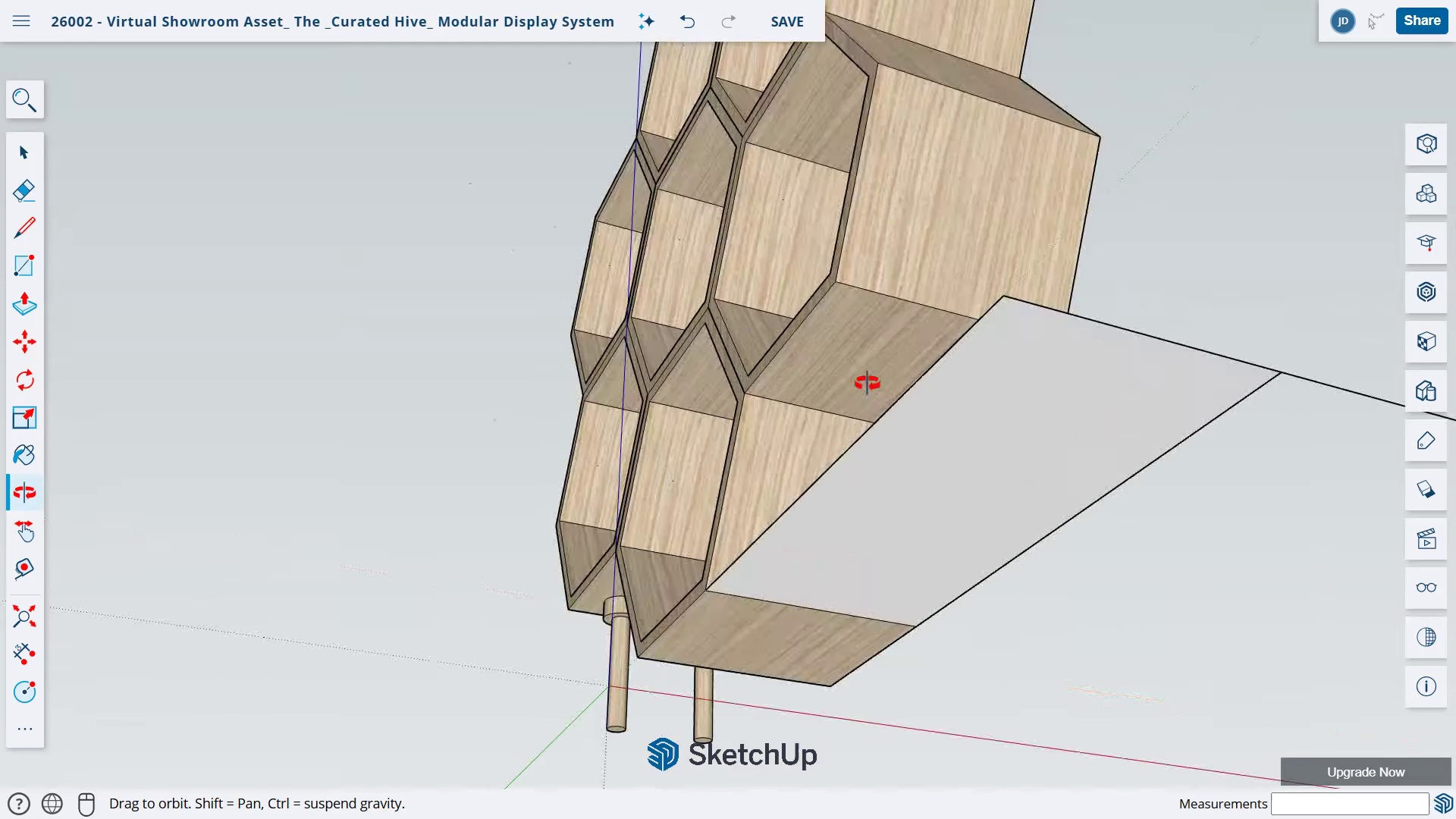 
scroll: coordinate [875, 384], scroll_direction: up, amount: 7.0
 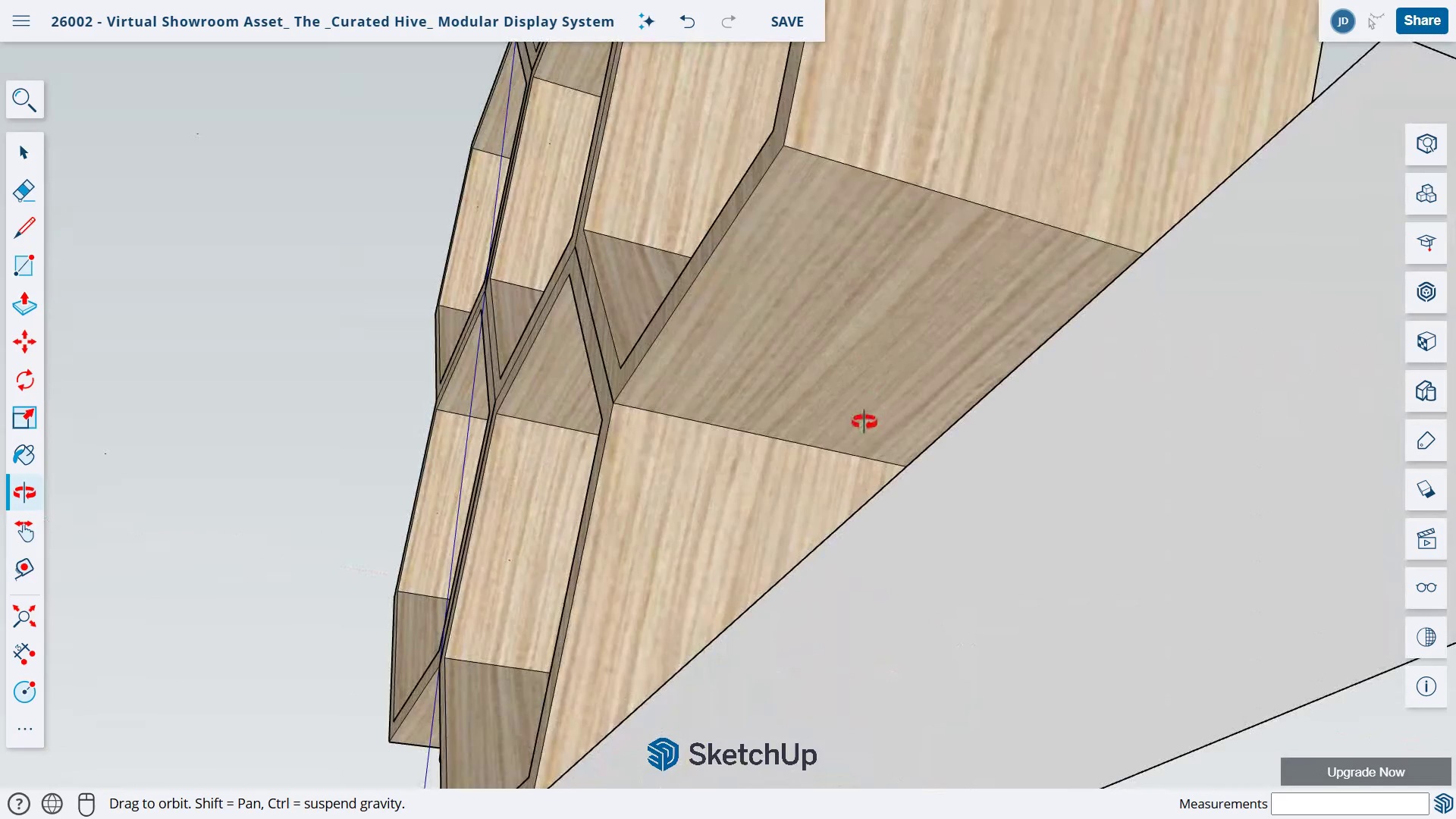 
type(oh)
 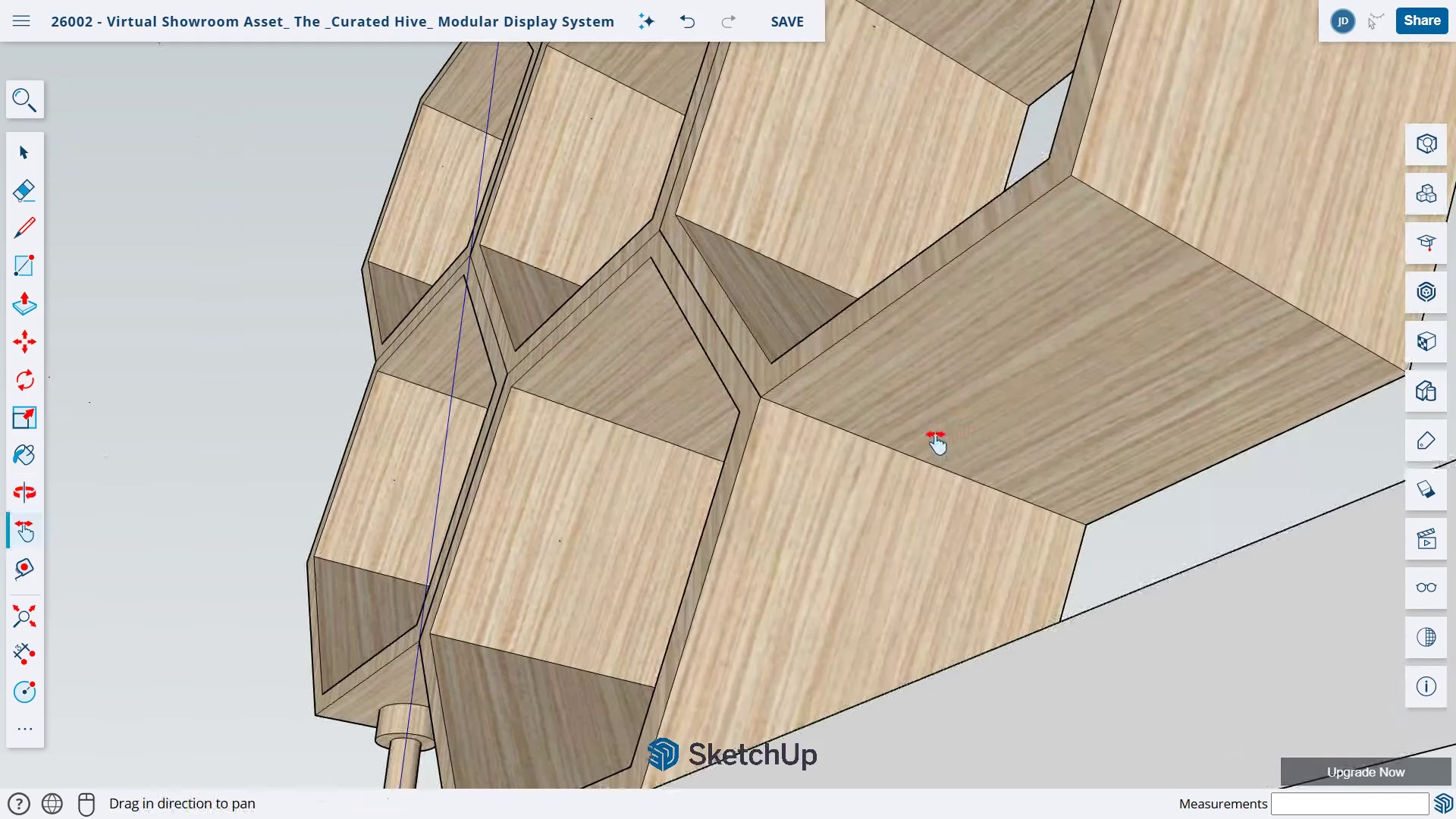 
left_click_drag(start_coordinate=[840, 431], to_coordinate=[958, 429])
 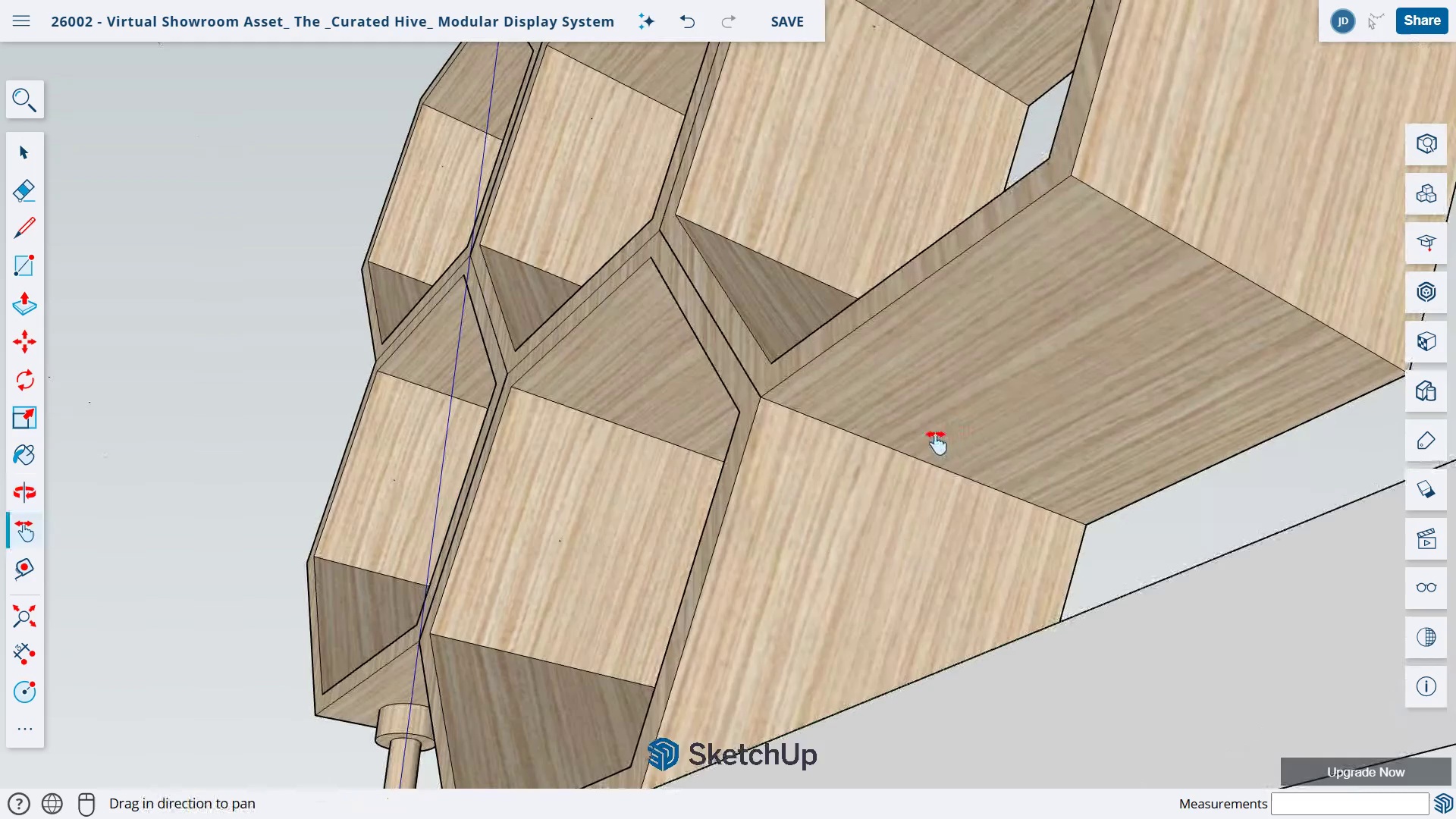 
left_click_drag(start_coordinate=[946, 431], to_coordinate=[852, 458])
 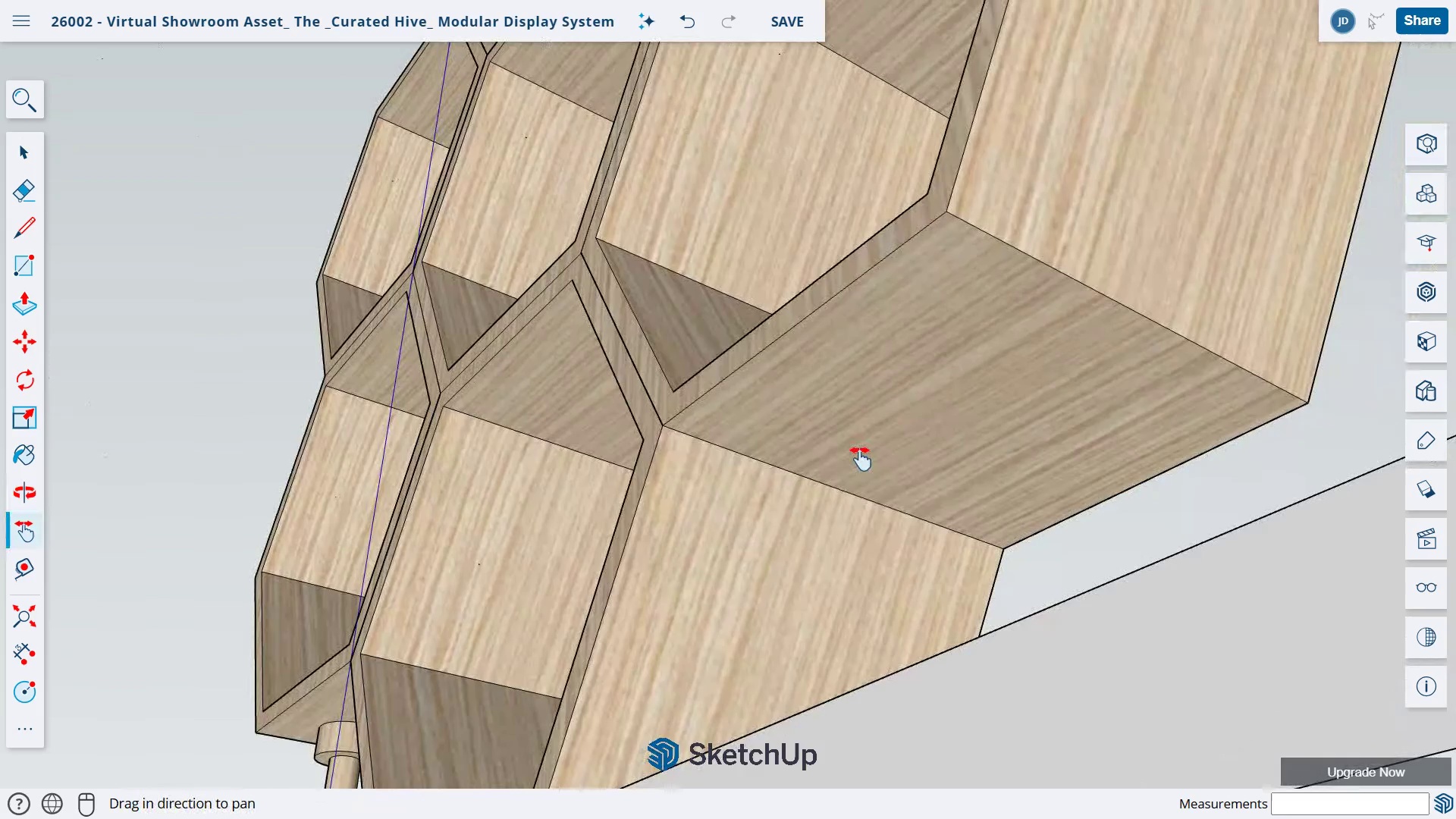 
wait(27.83)
 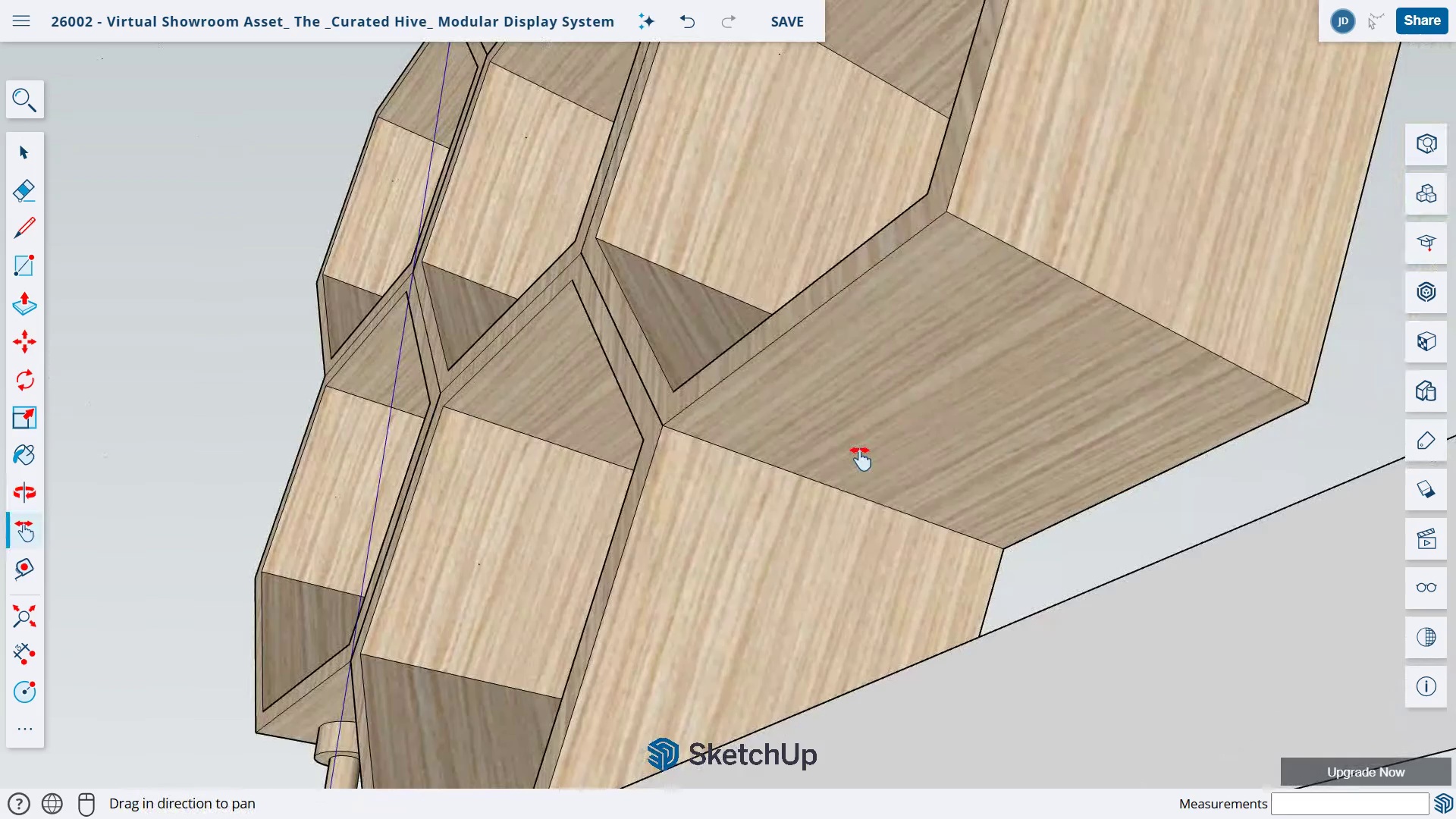 
key(L)
 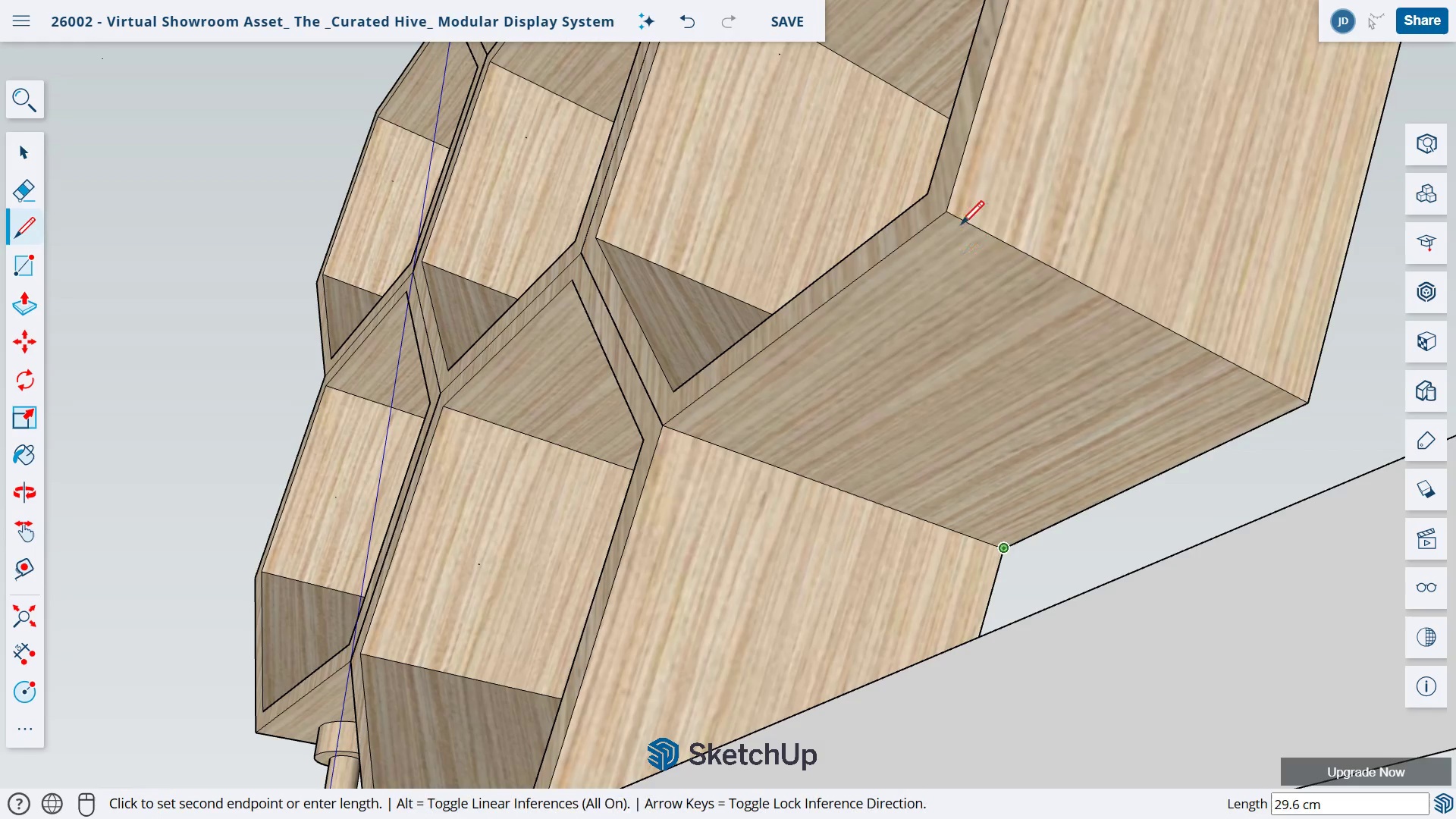 
left_click([946, 212])
 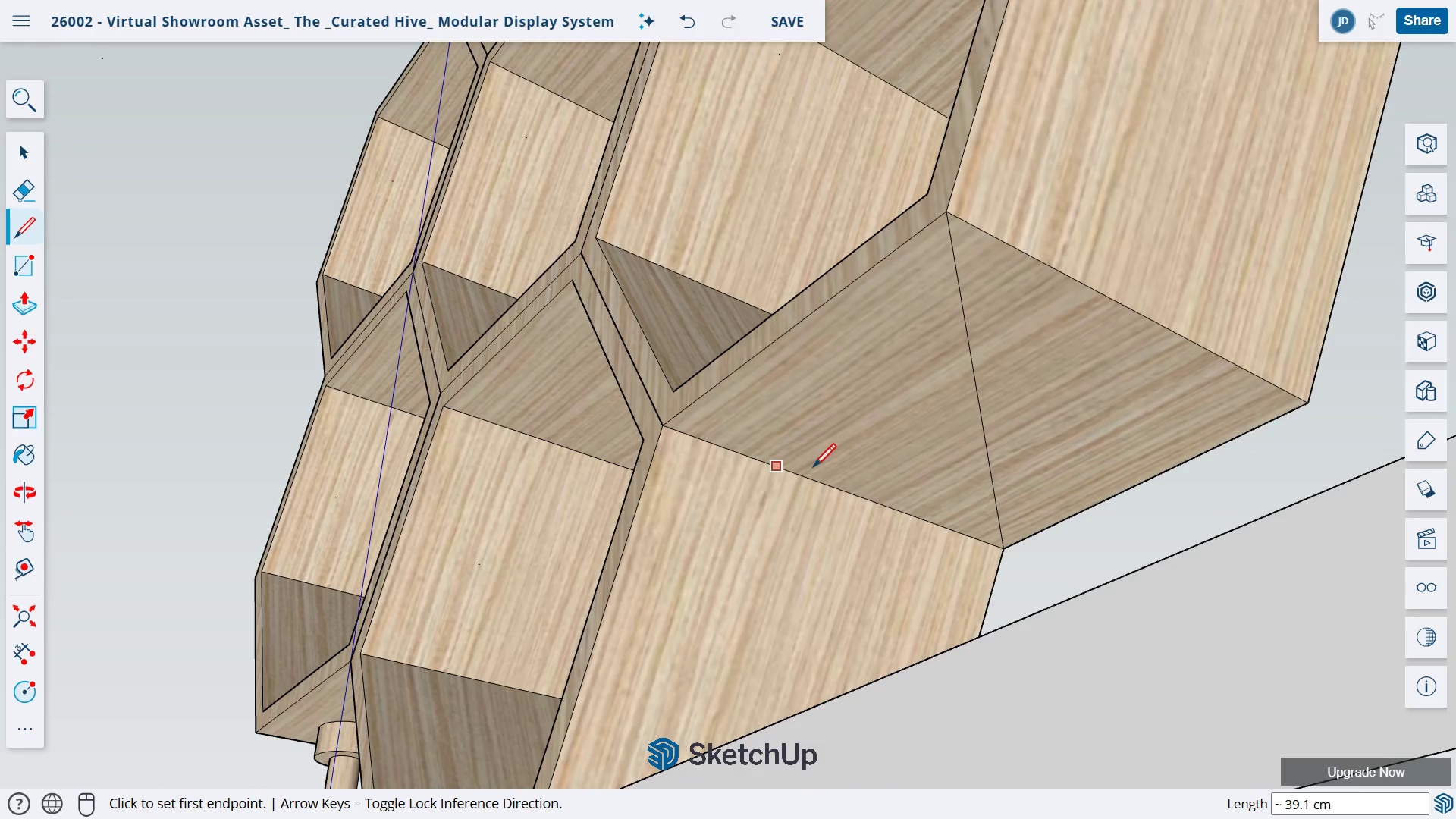 
left_click([661, 425])
 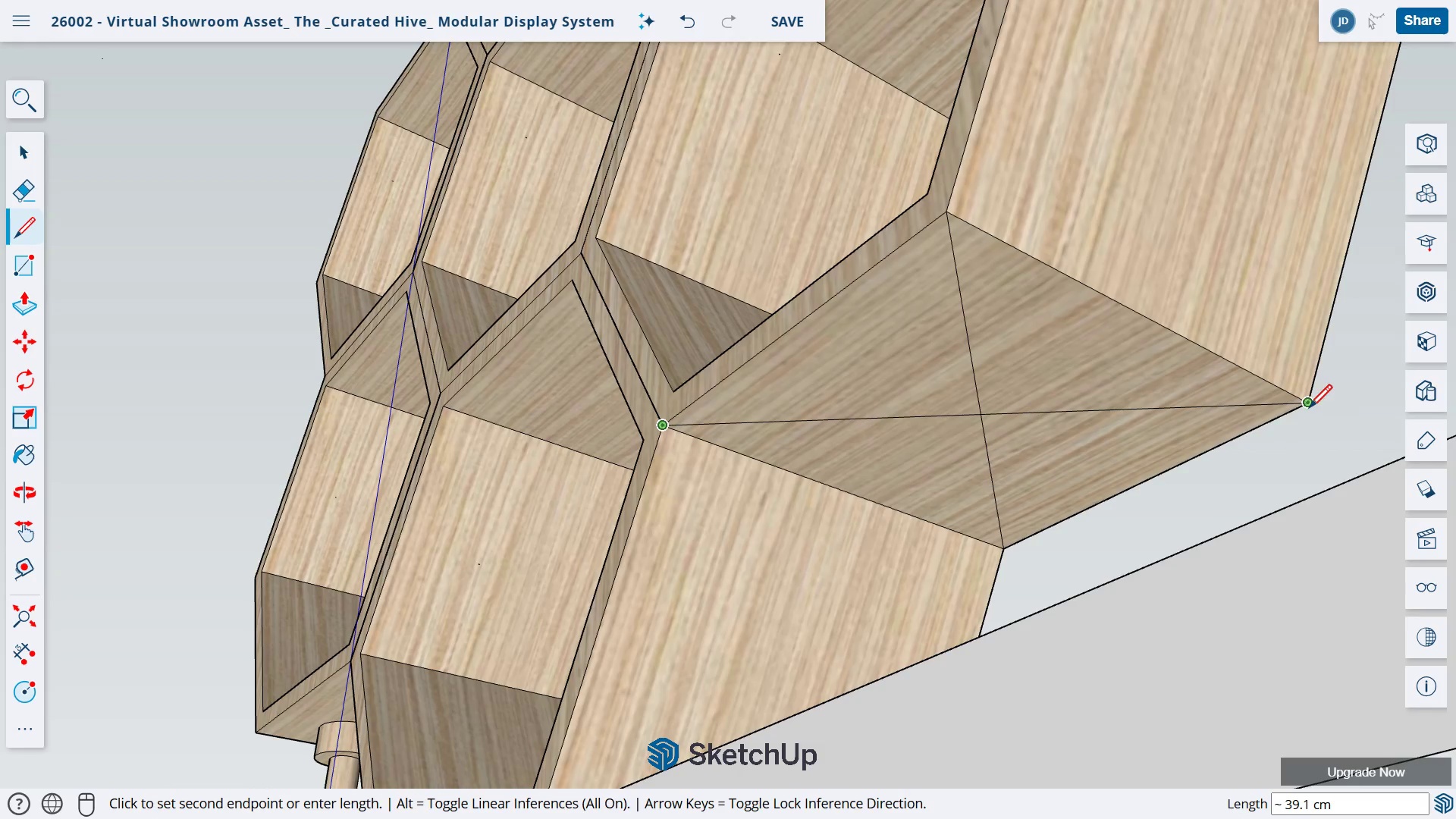 
left_click([1307, 406])
 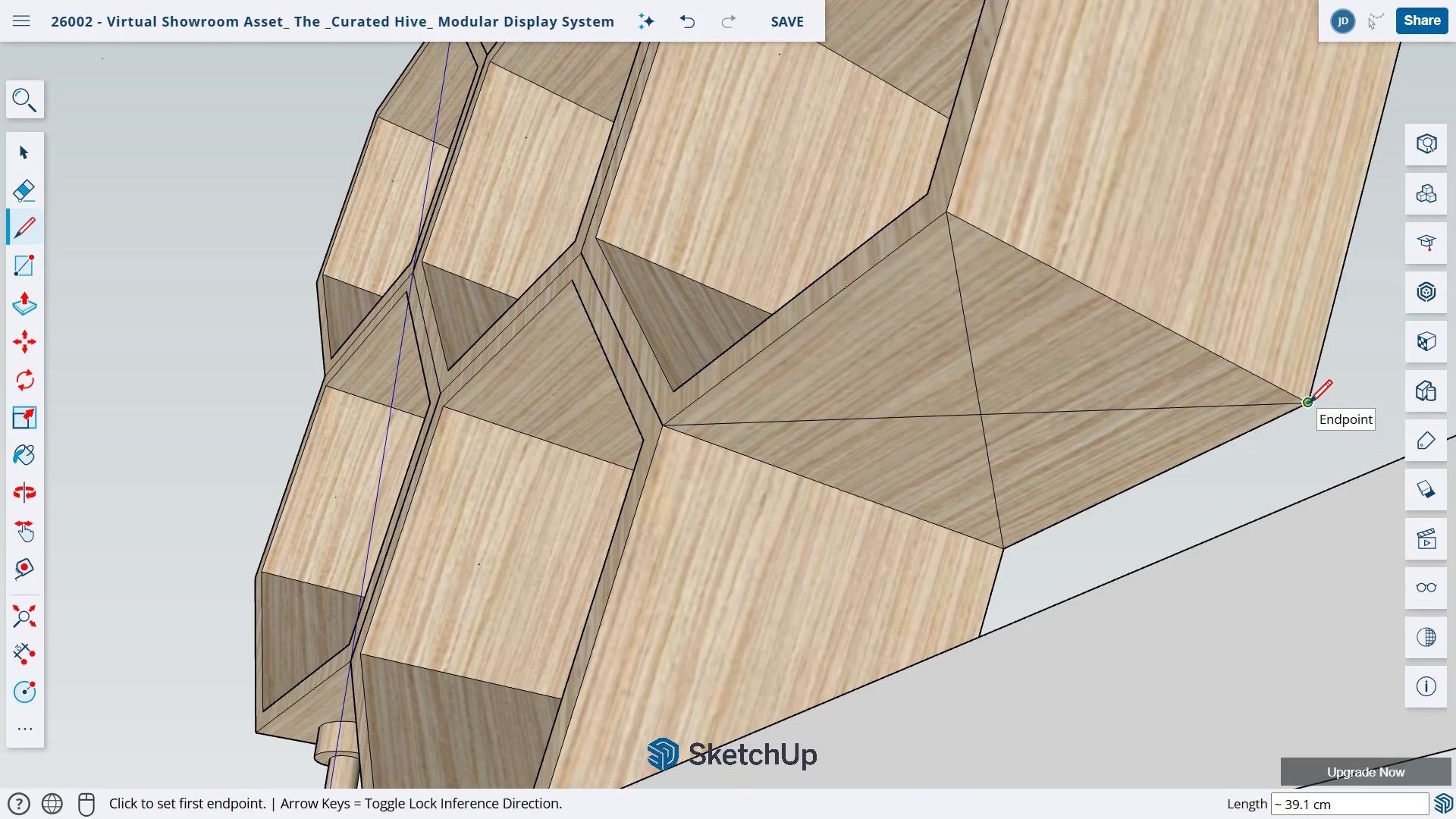 
key(Alt+AltLeft)
 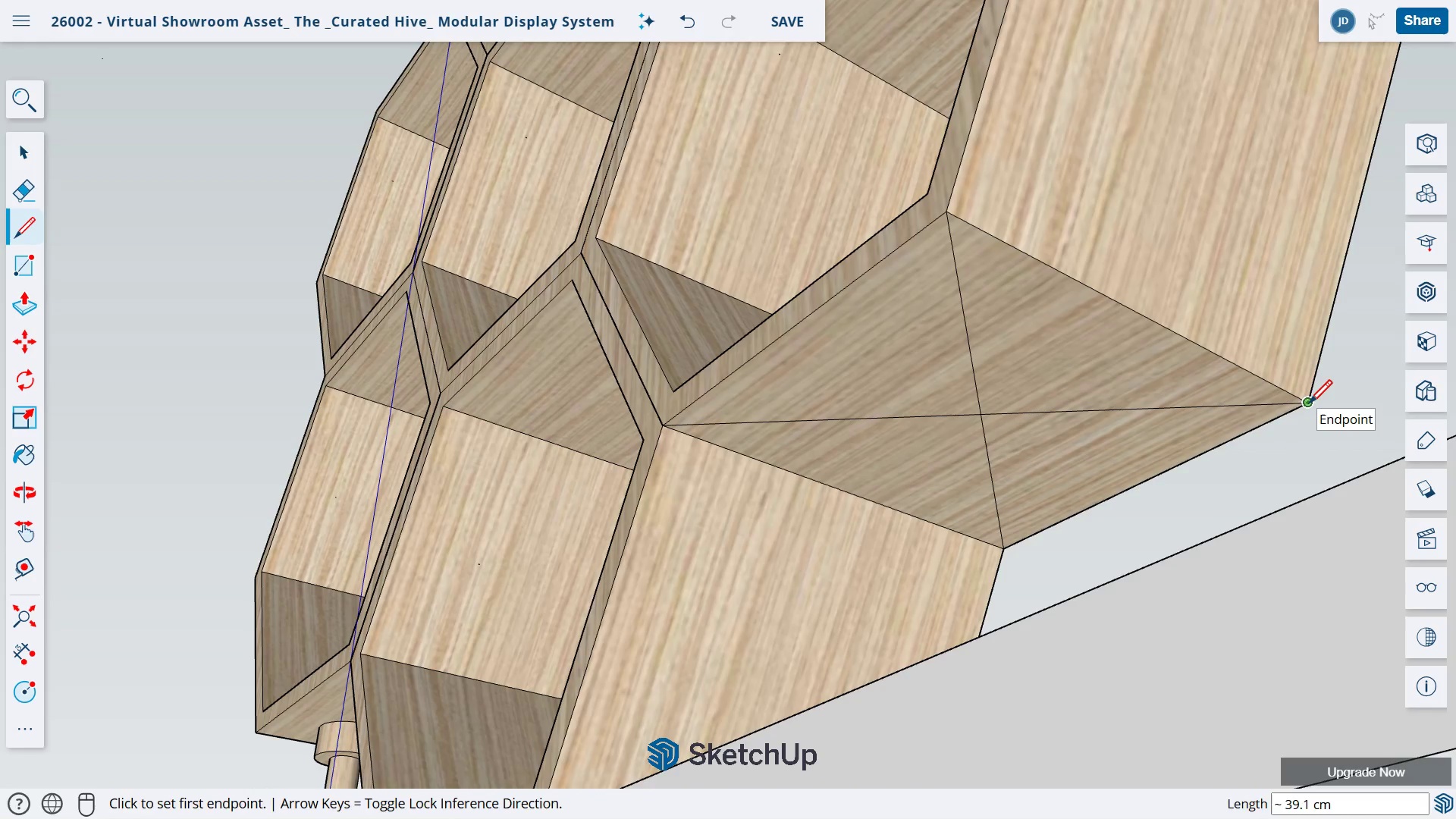 
key(Alt+Tab)